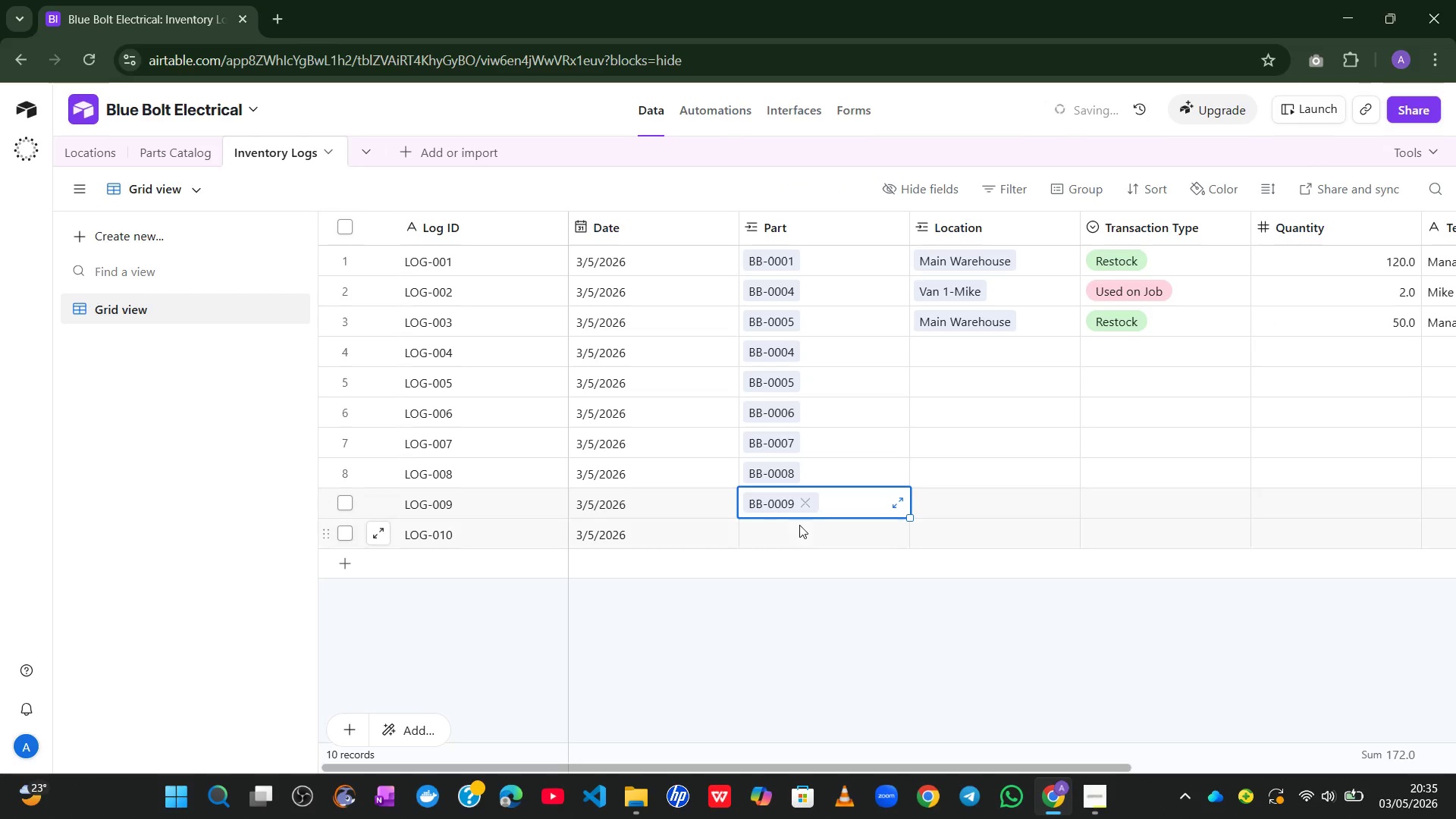 
left_click([795, 526])
 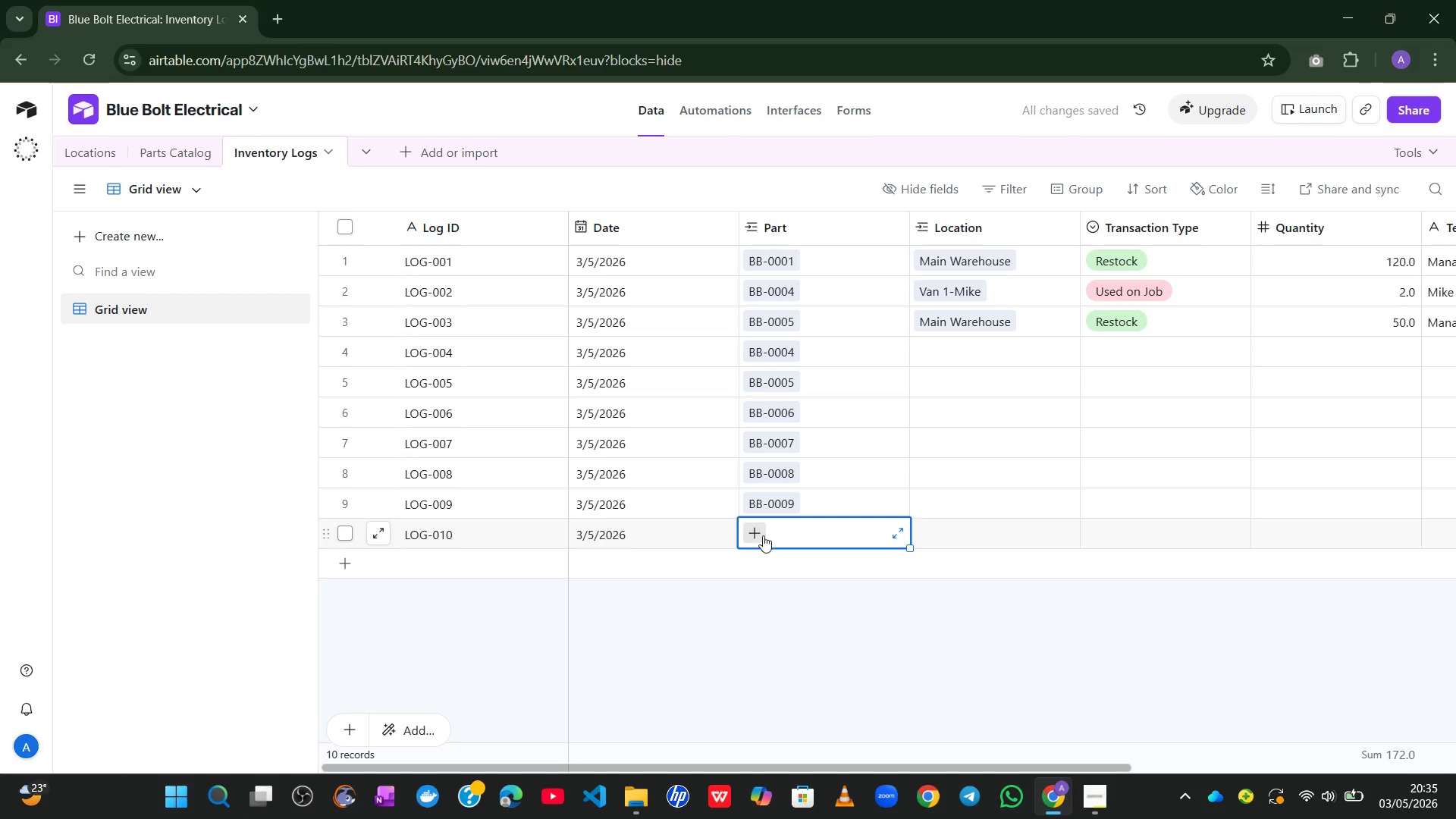 
left_click([761, 535])
 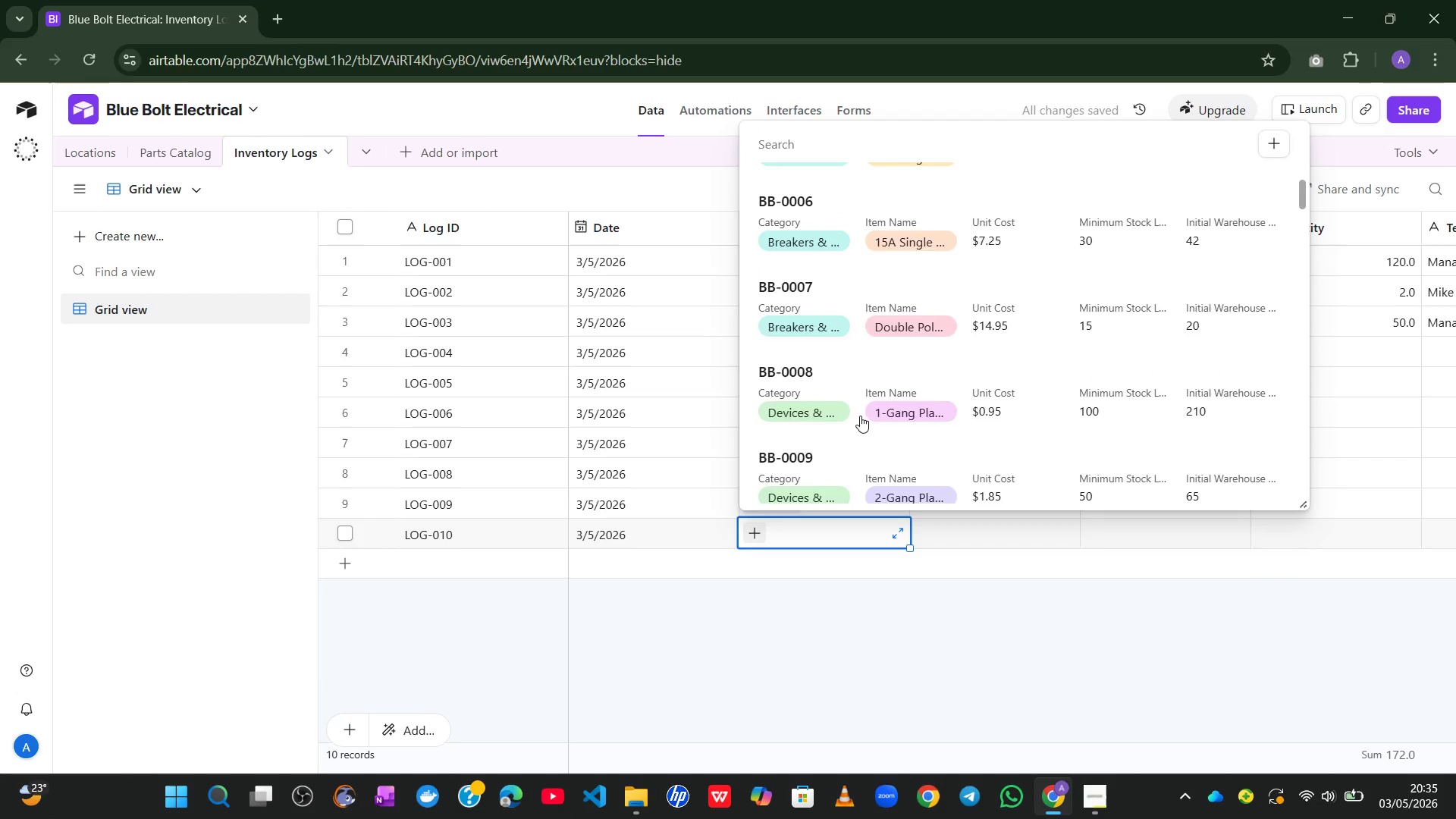 
wait(5.81)
 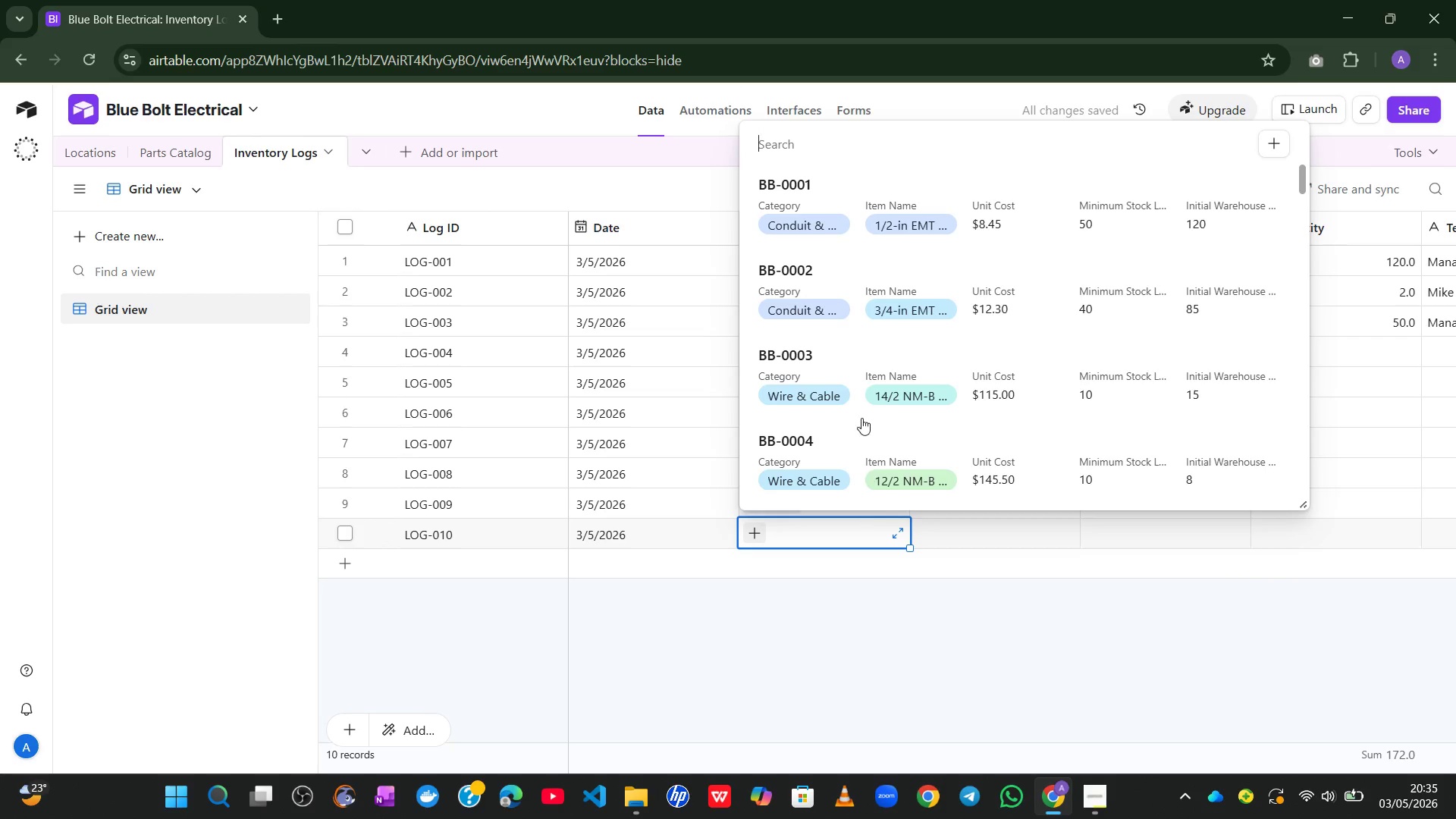 
left_click([898, 426])
 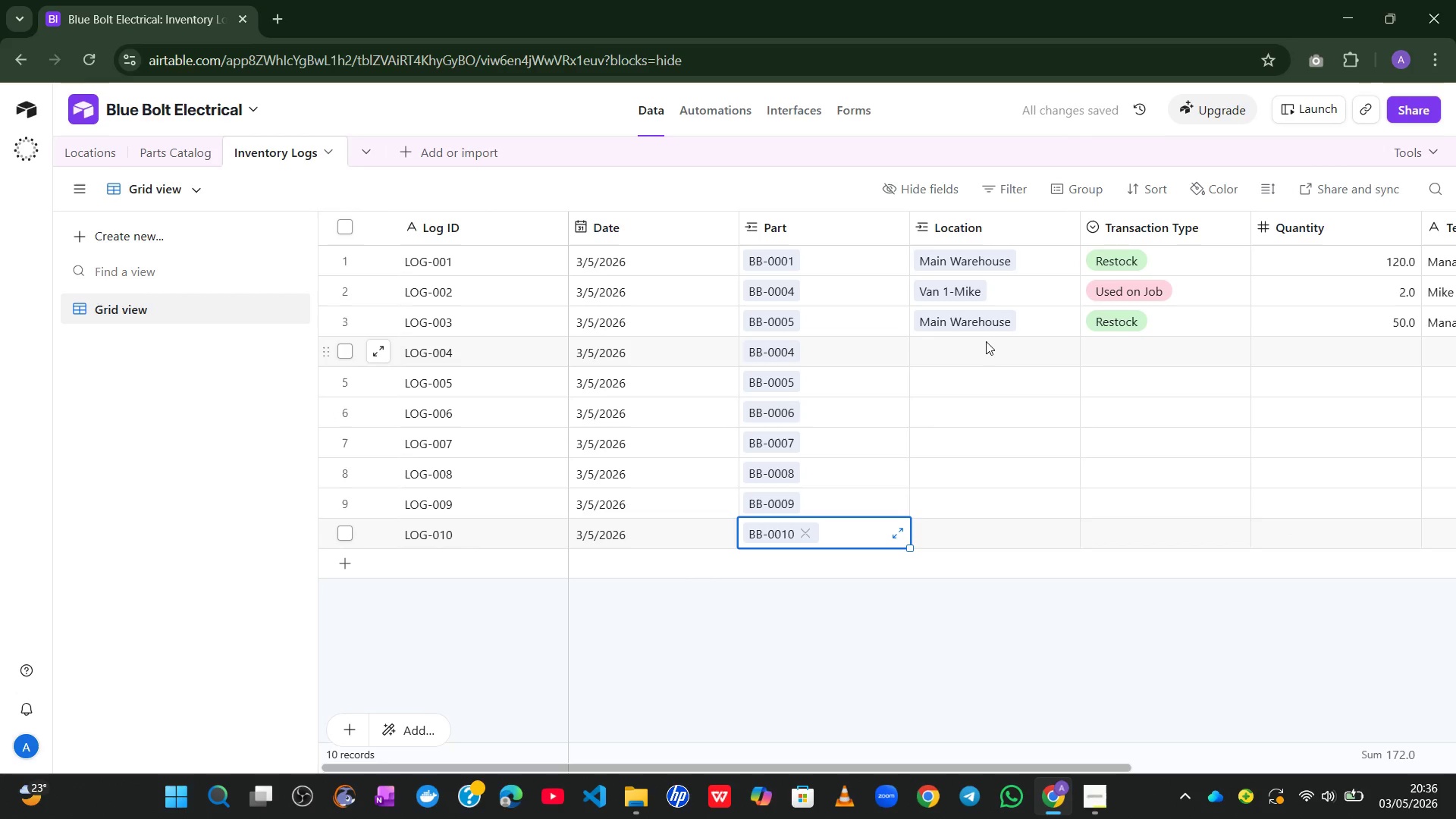 
left_click([959, 350])
 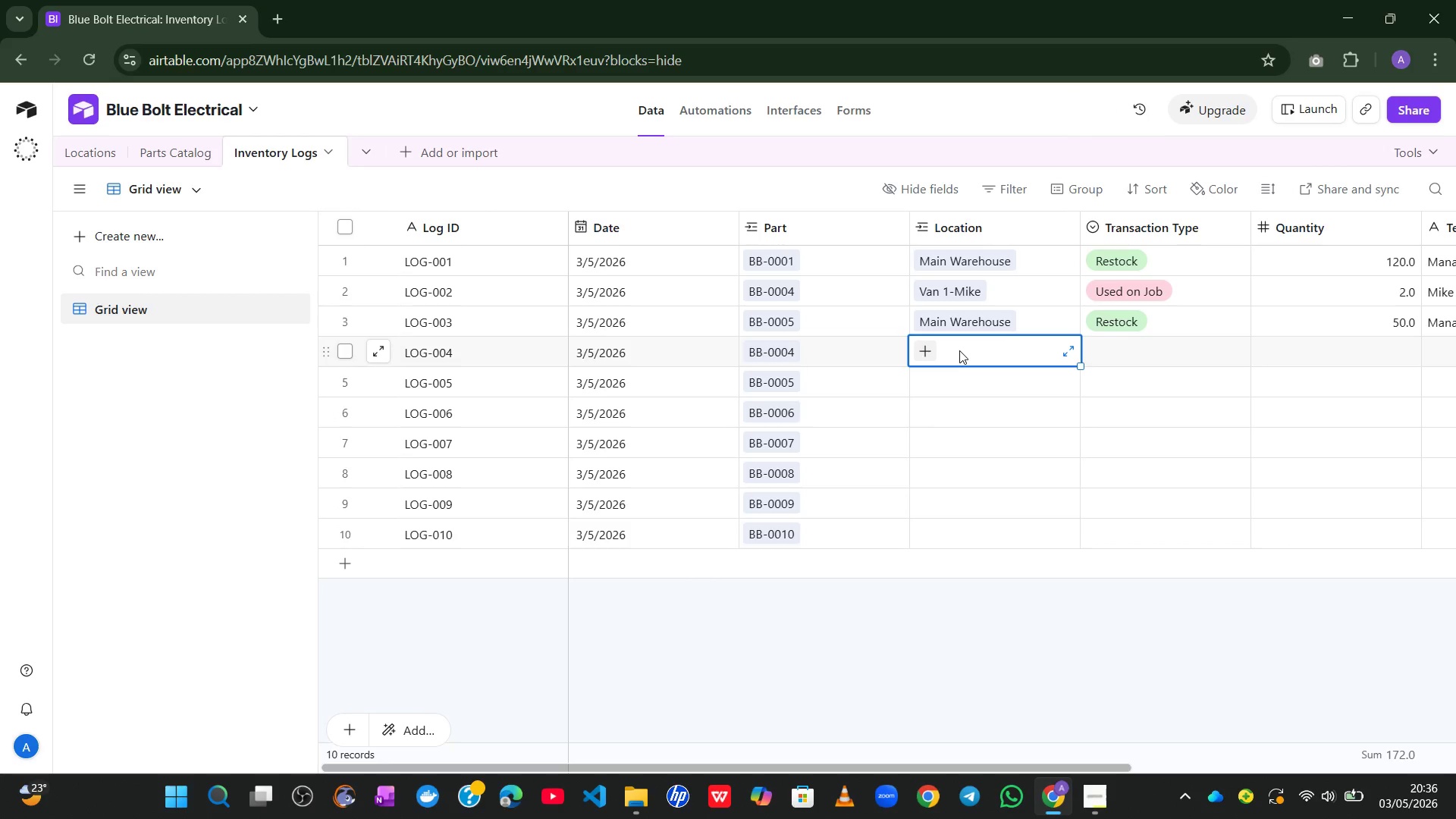 
wait(11.08)
 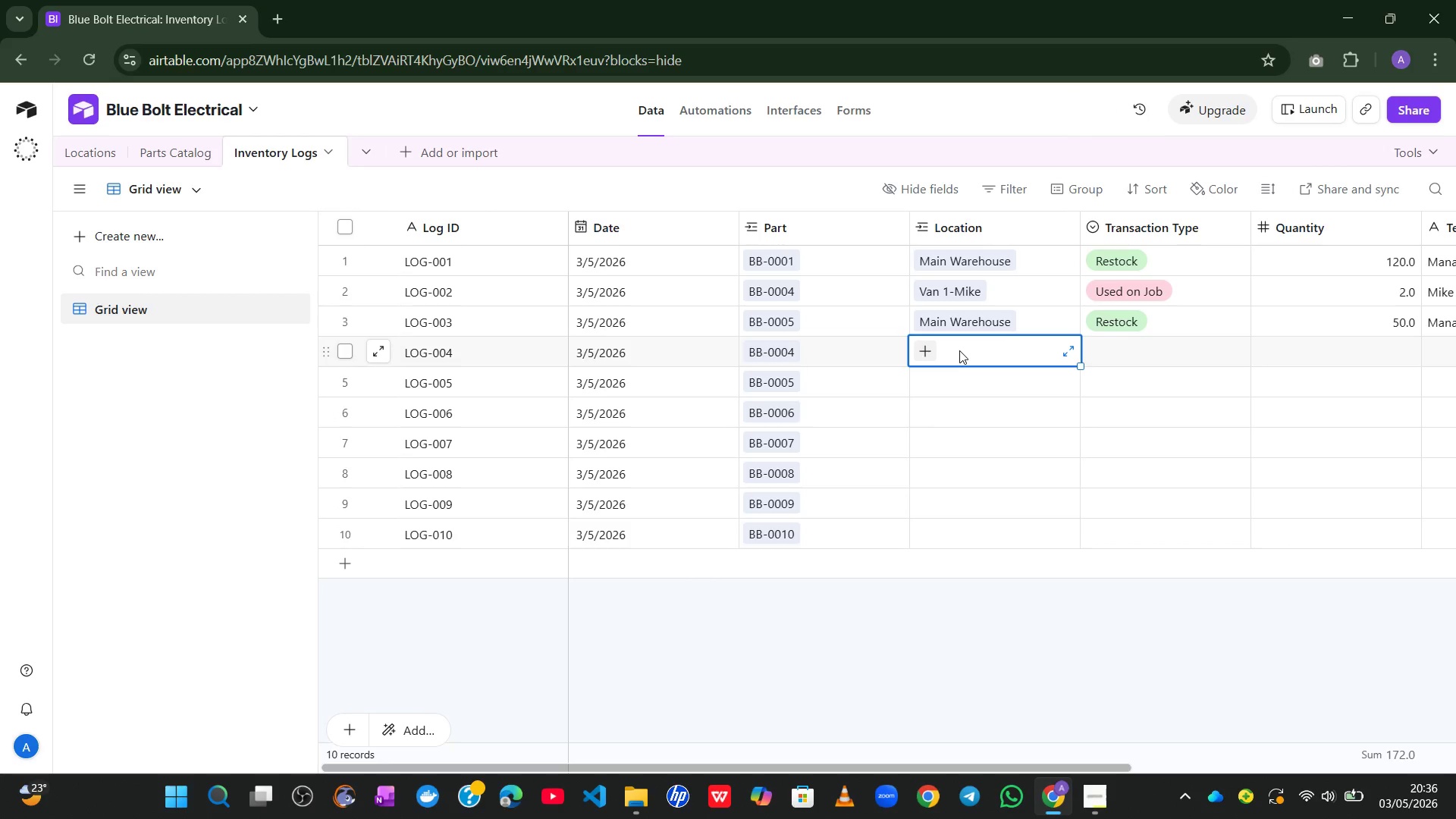 
left_click([1009, 266])
 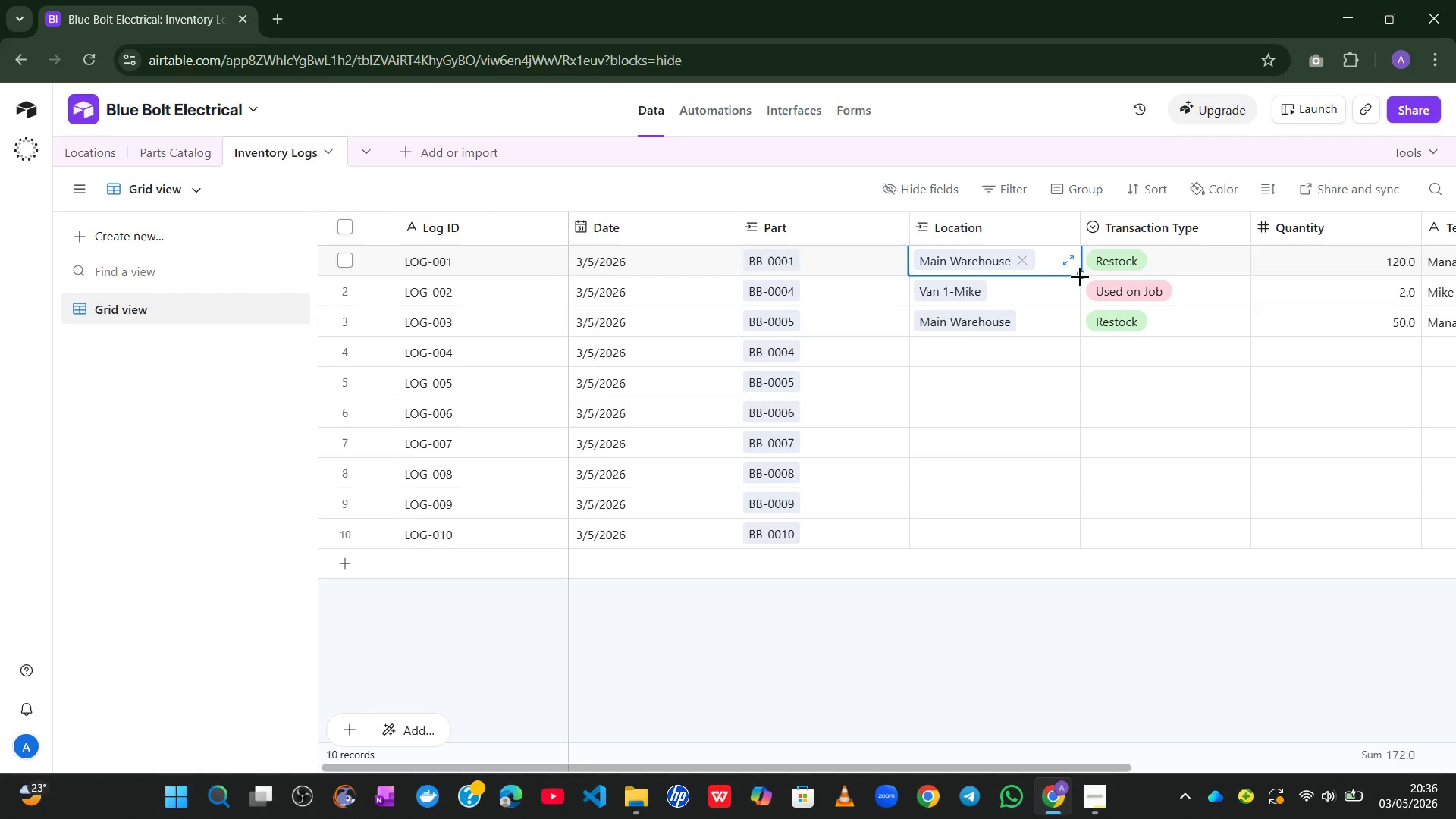 
left_click_drag(start_coordinate=[1081, 275], to_coordinate=[1086, 530])
 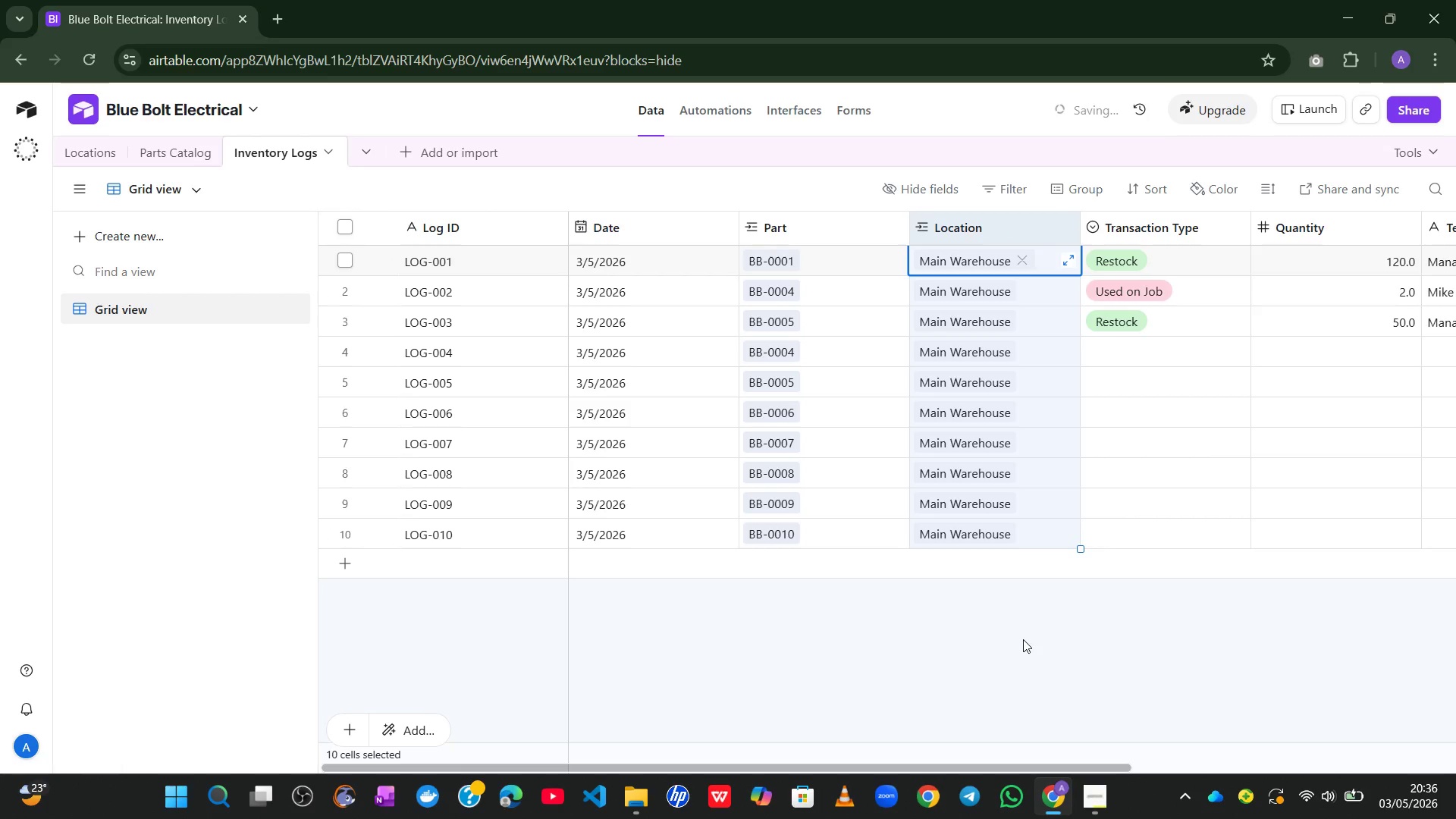 
left_click([1023, 639])
 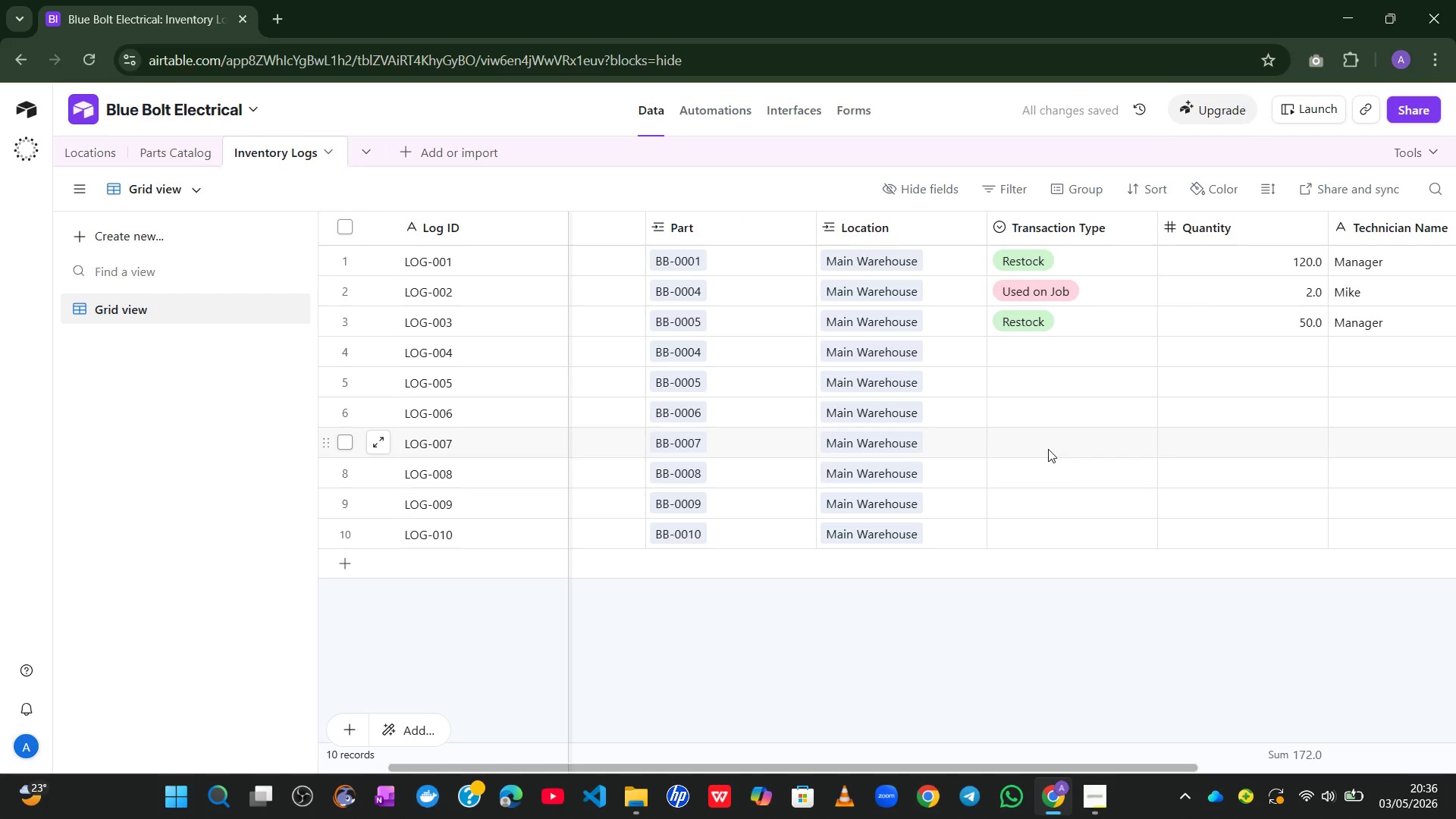 
left_click([1090, 272])
 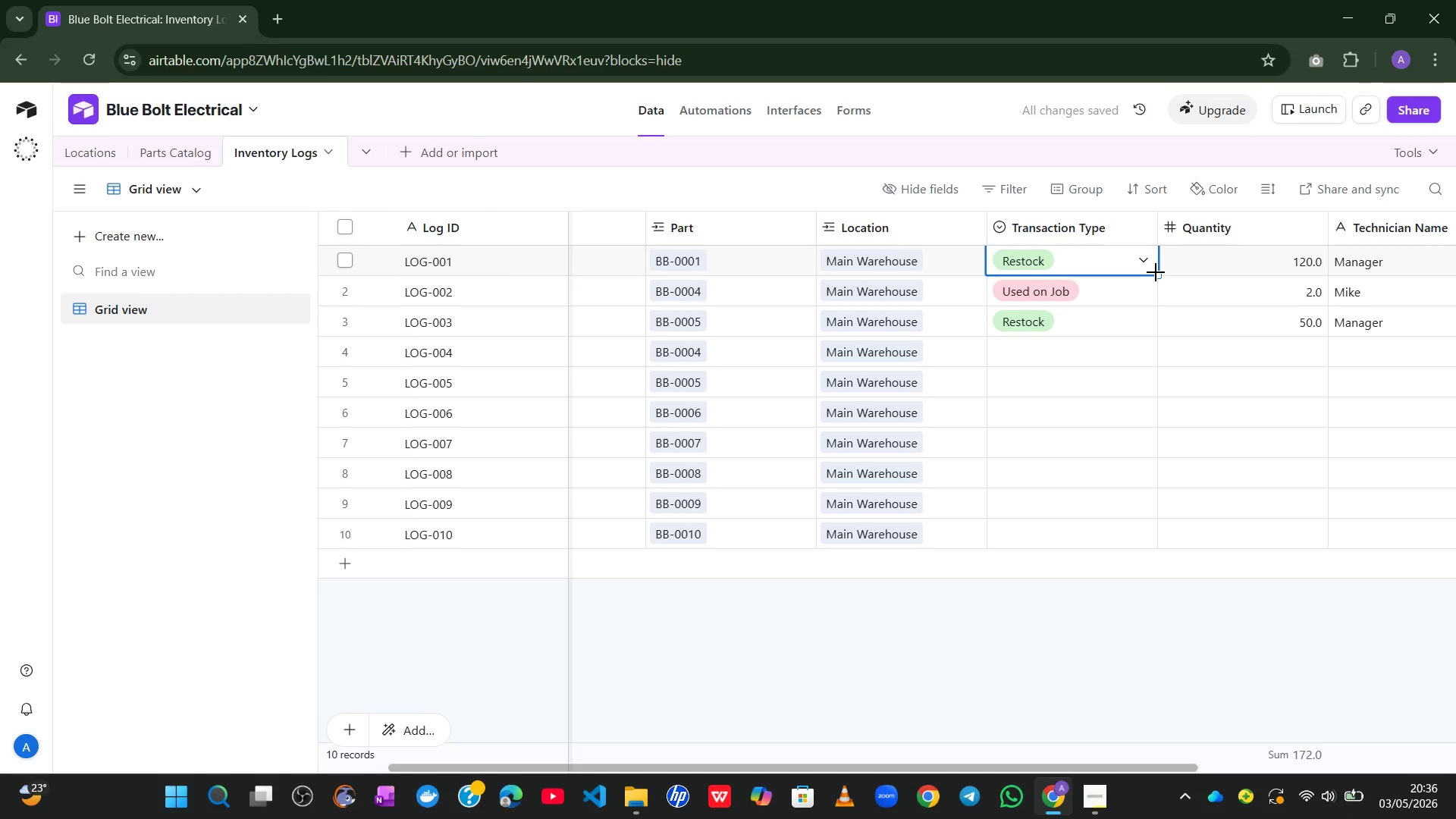 
left_click_drag(start_coordinate=[1156, 272], to_coordinate=[1165, 529])
 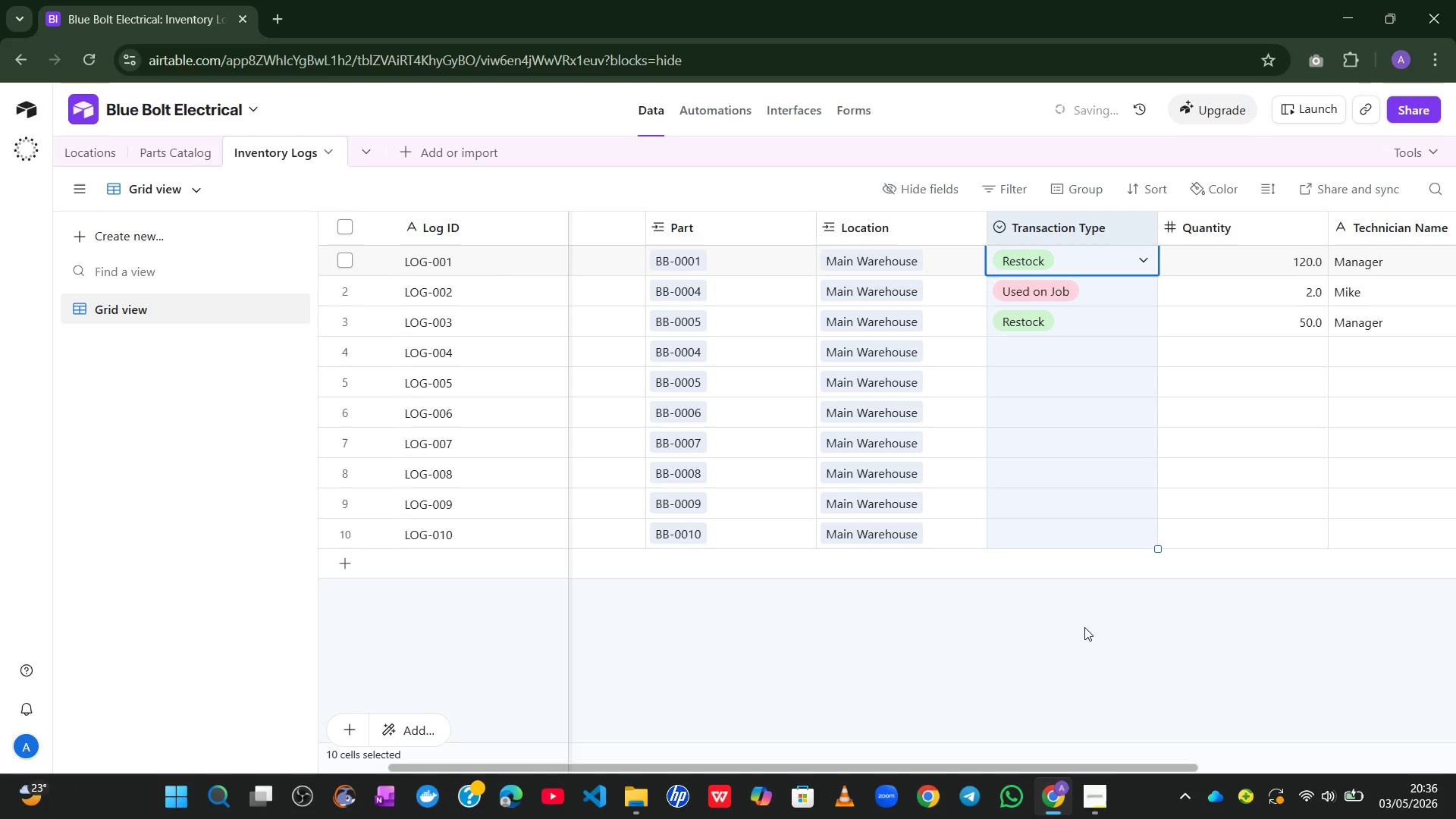 
left_click([1084, 627])
 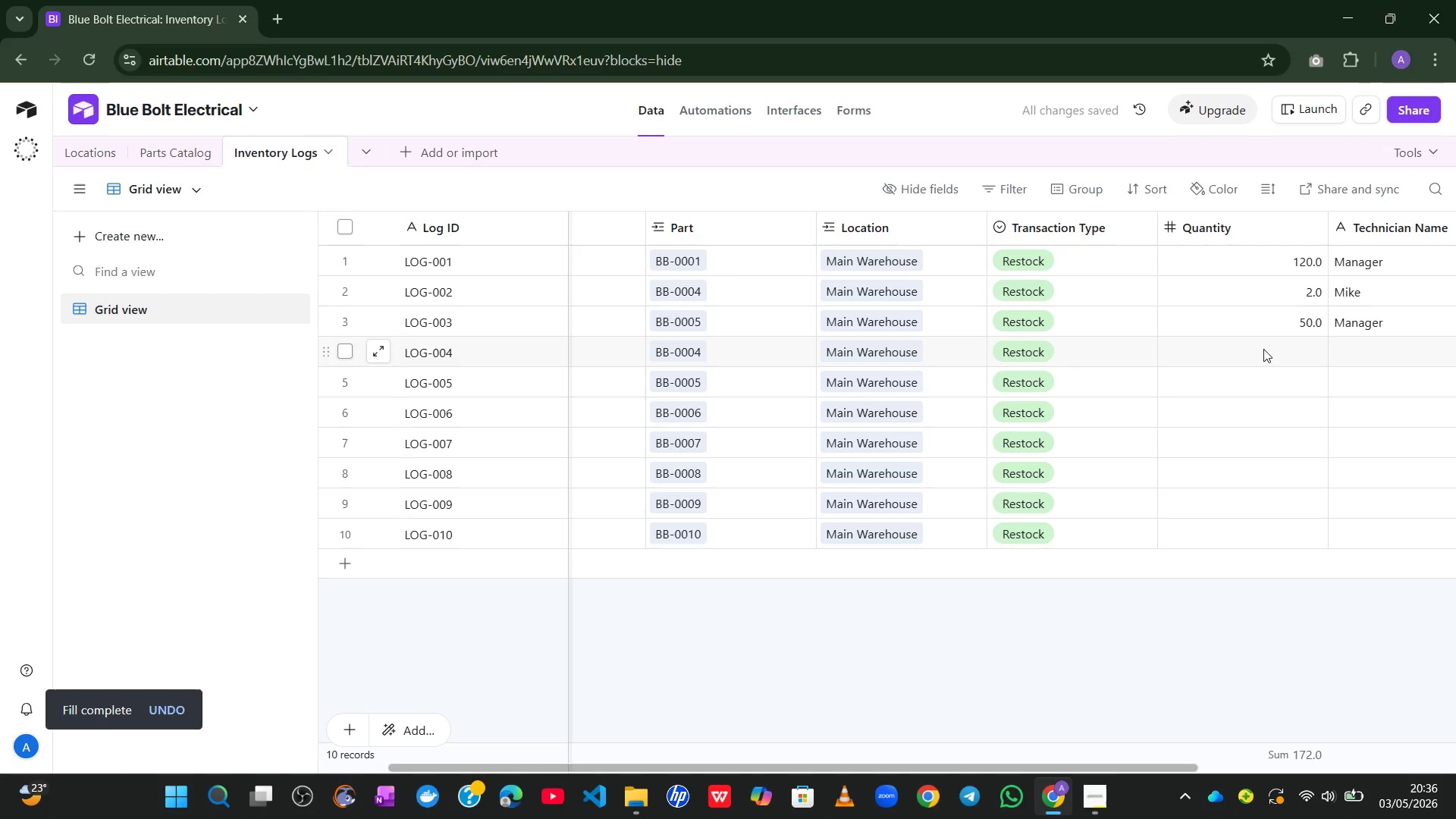 
wait(5.09)
 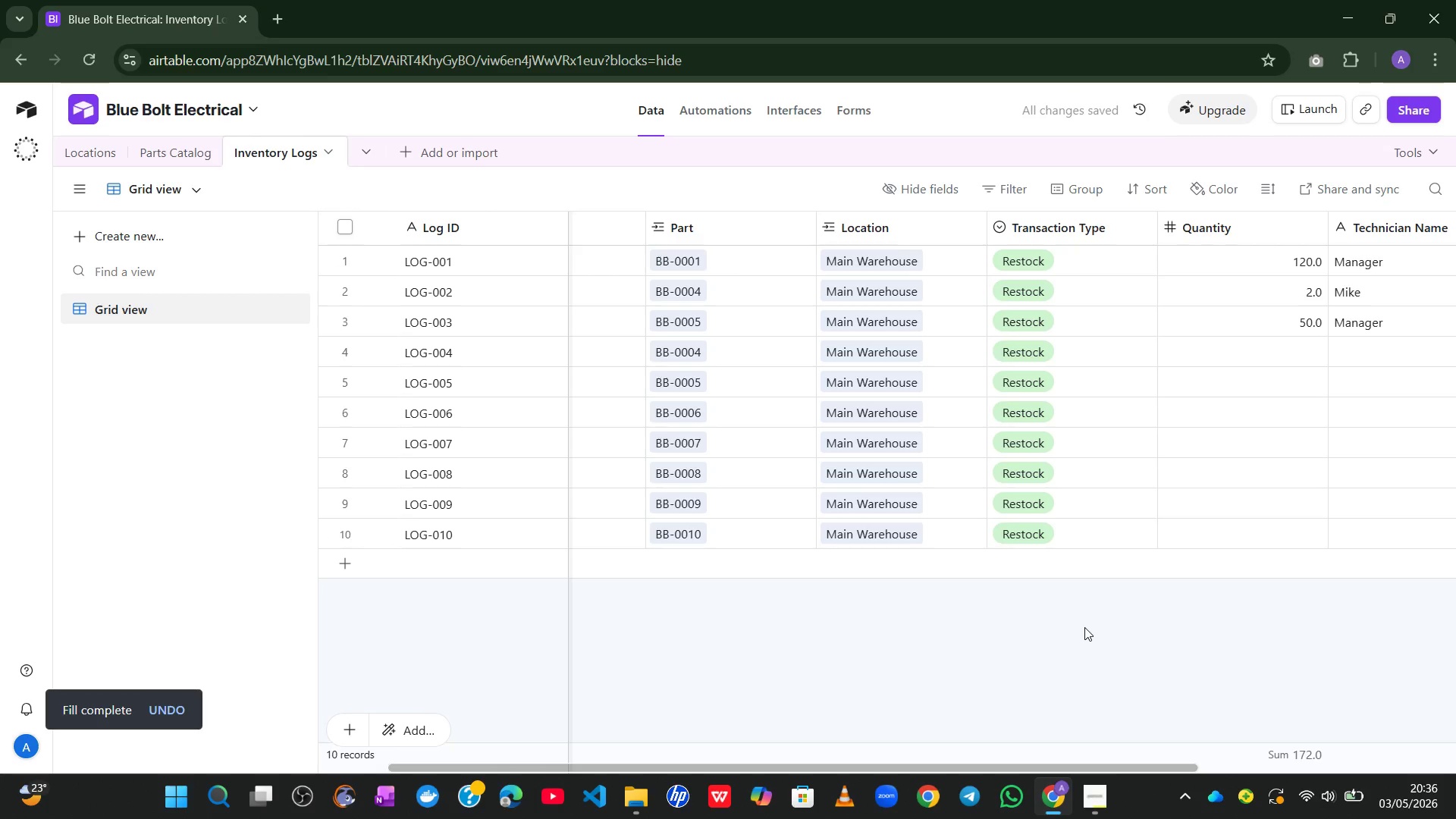 
left_click([1263, 349])
 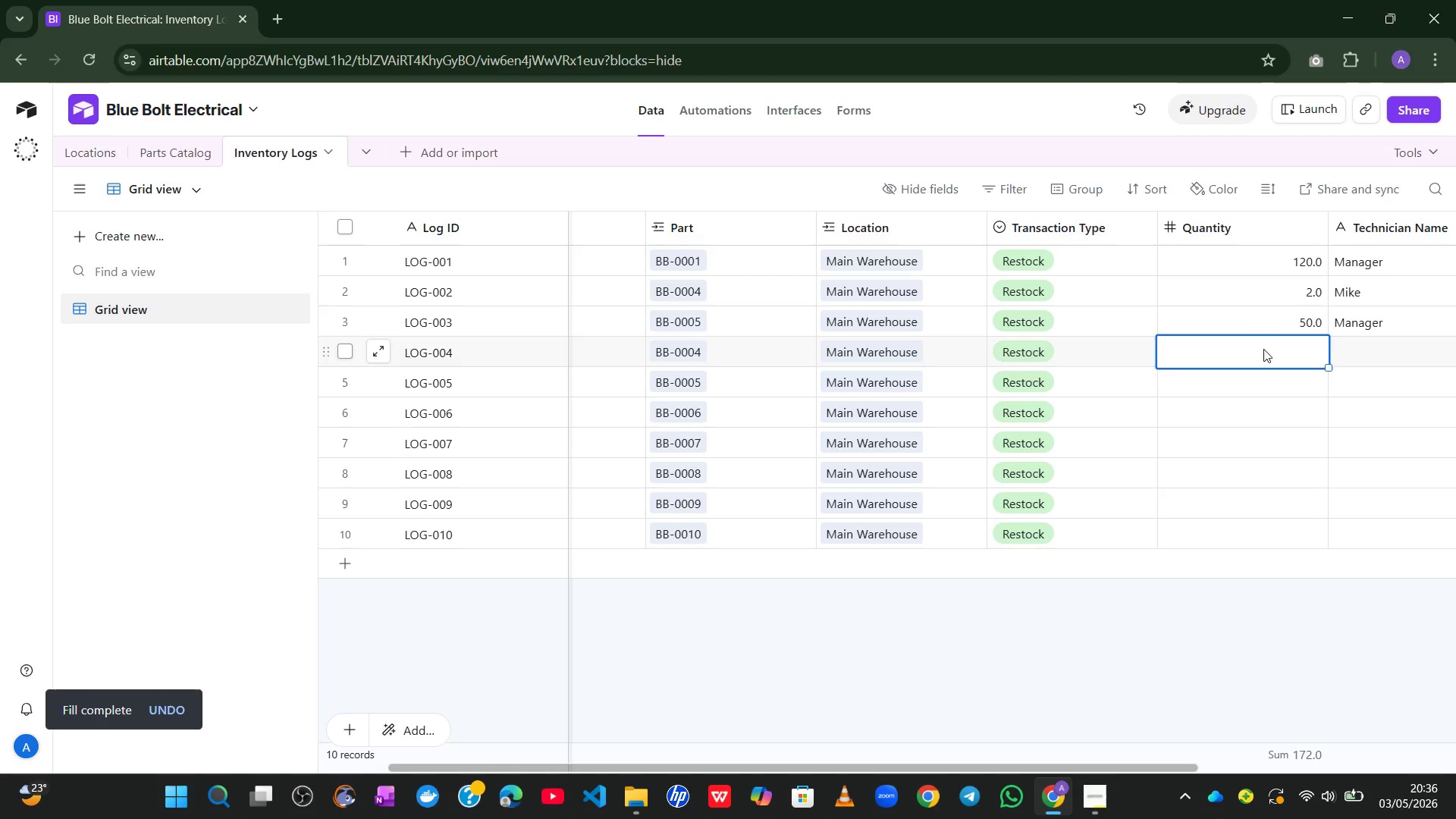 
left_click([1359, 241])
 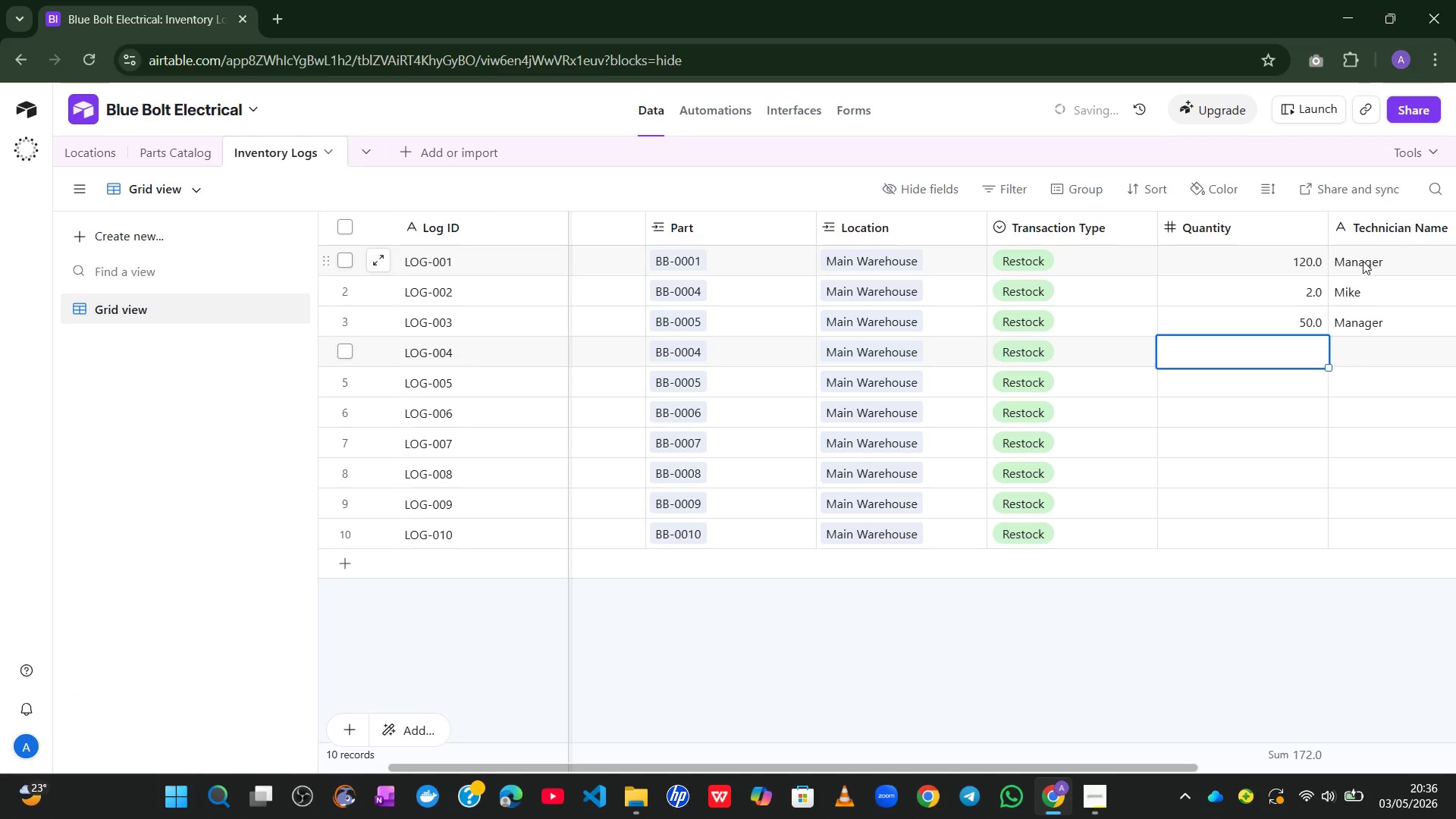 
left_click([1363, 262])
 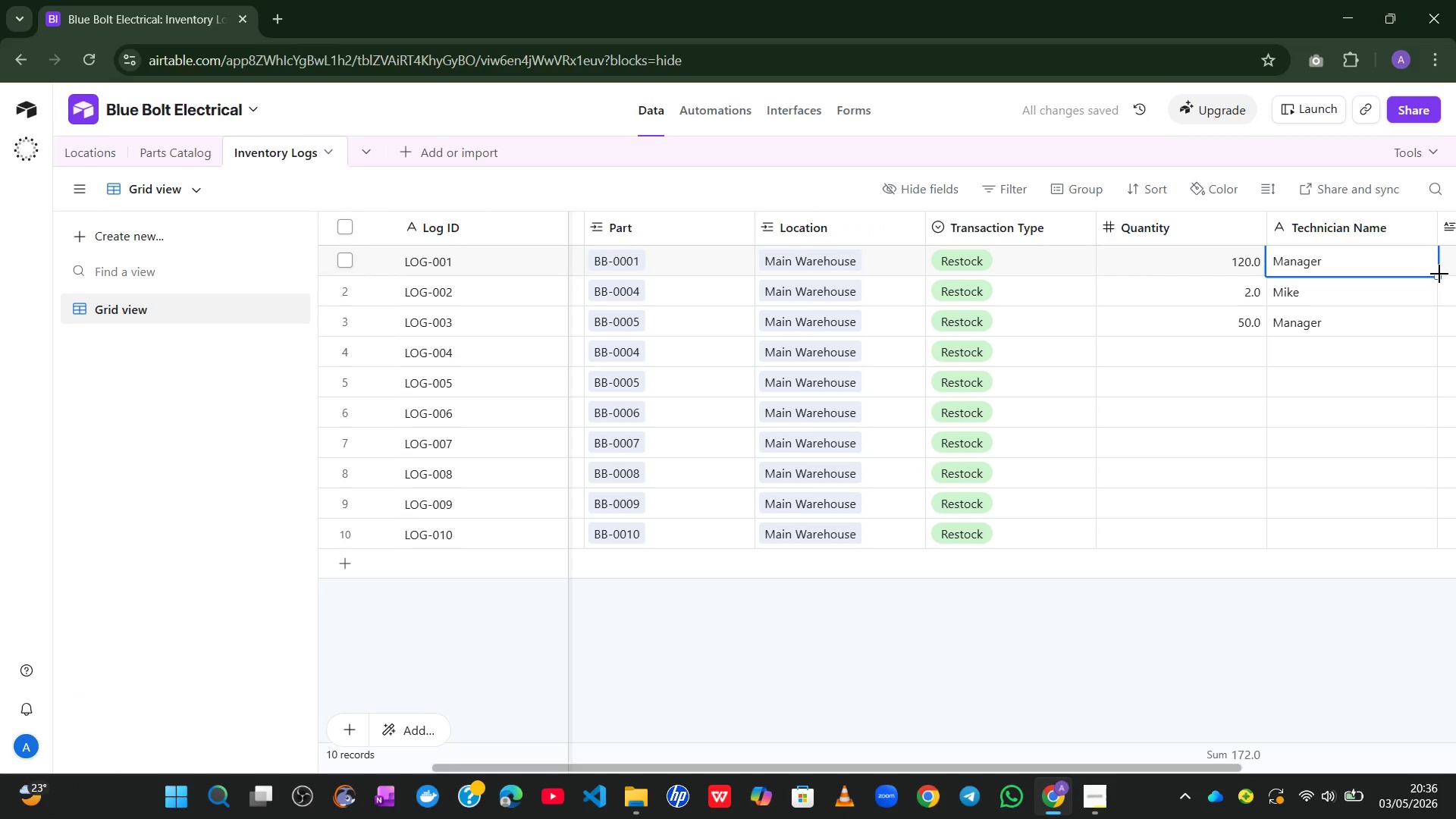 
left_click_drag(start_coordinate=[1439, 274], to_coordinate=[1138, 543])
 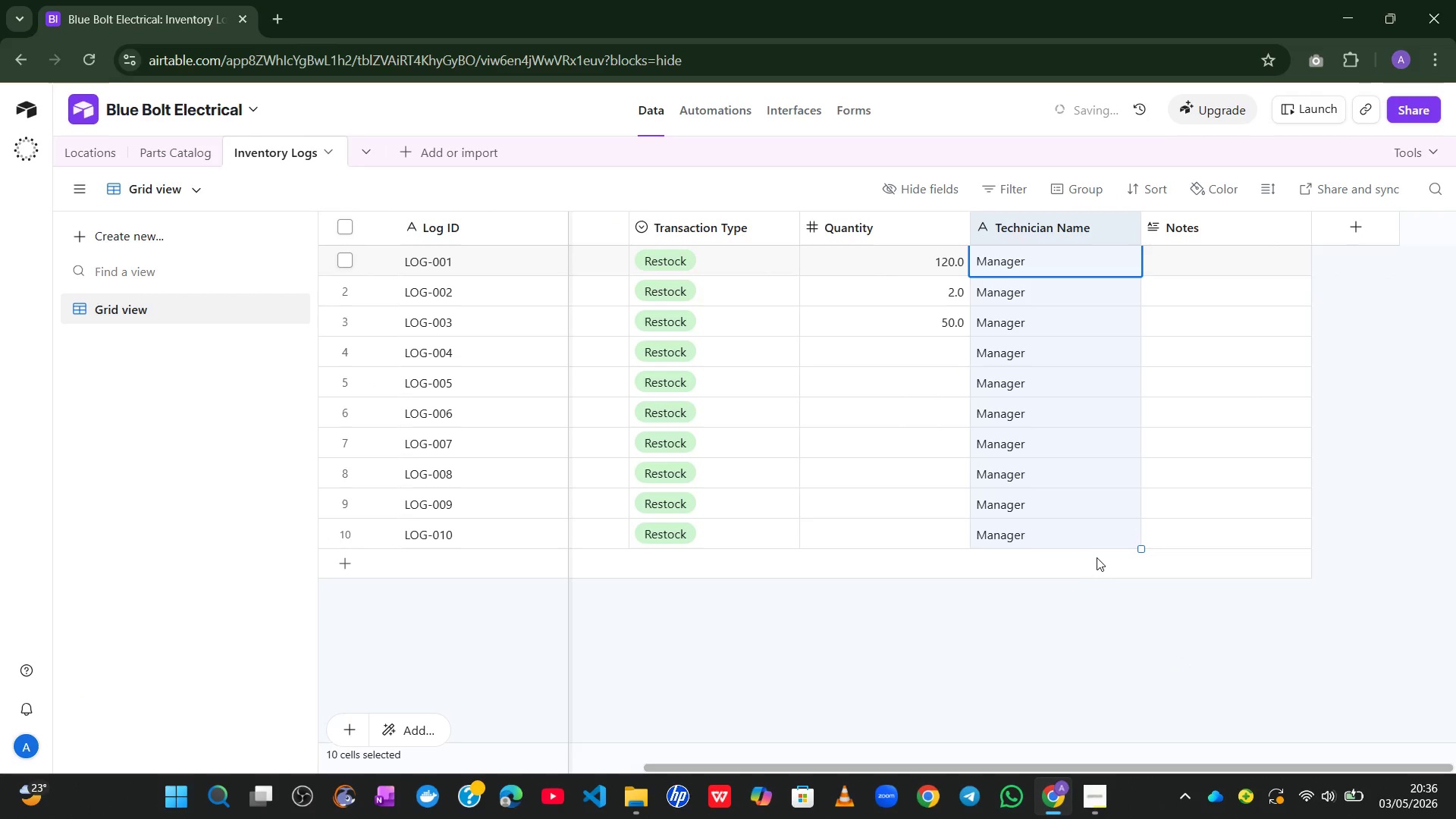 
left_click([1037, 646])
 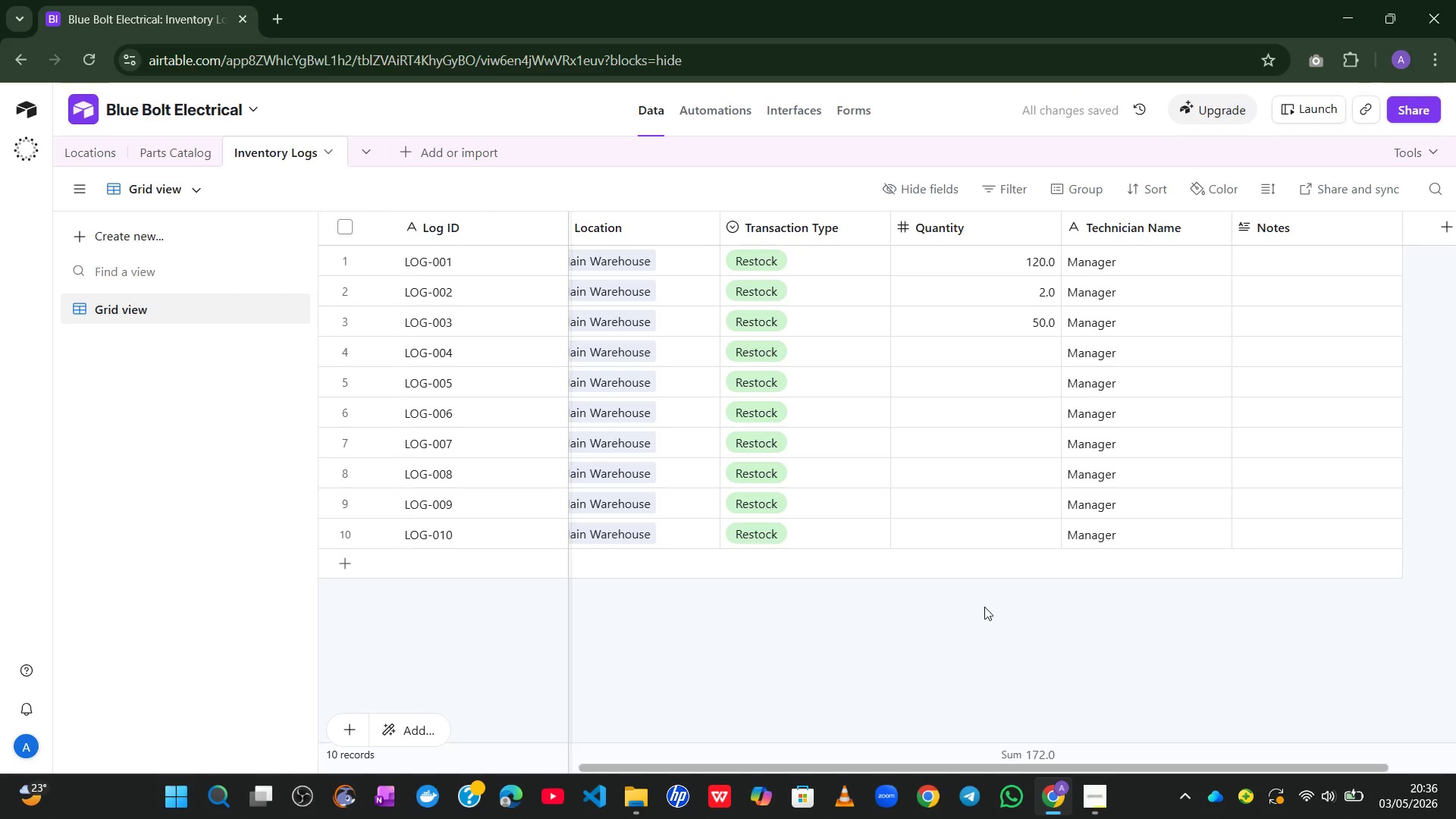 
double_click([991, 530])
 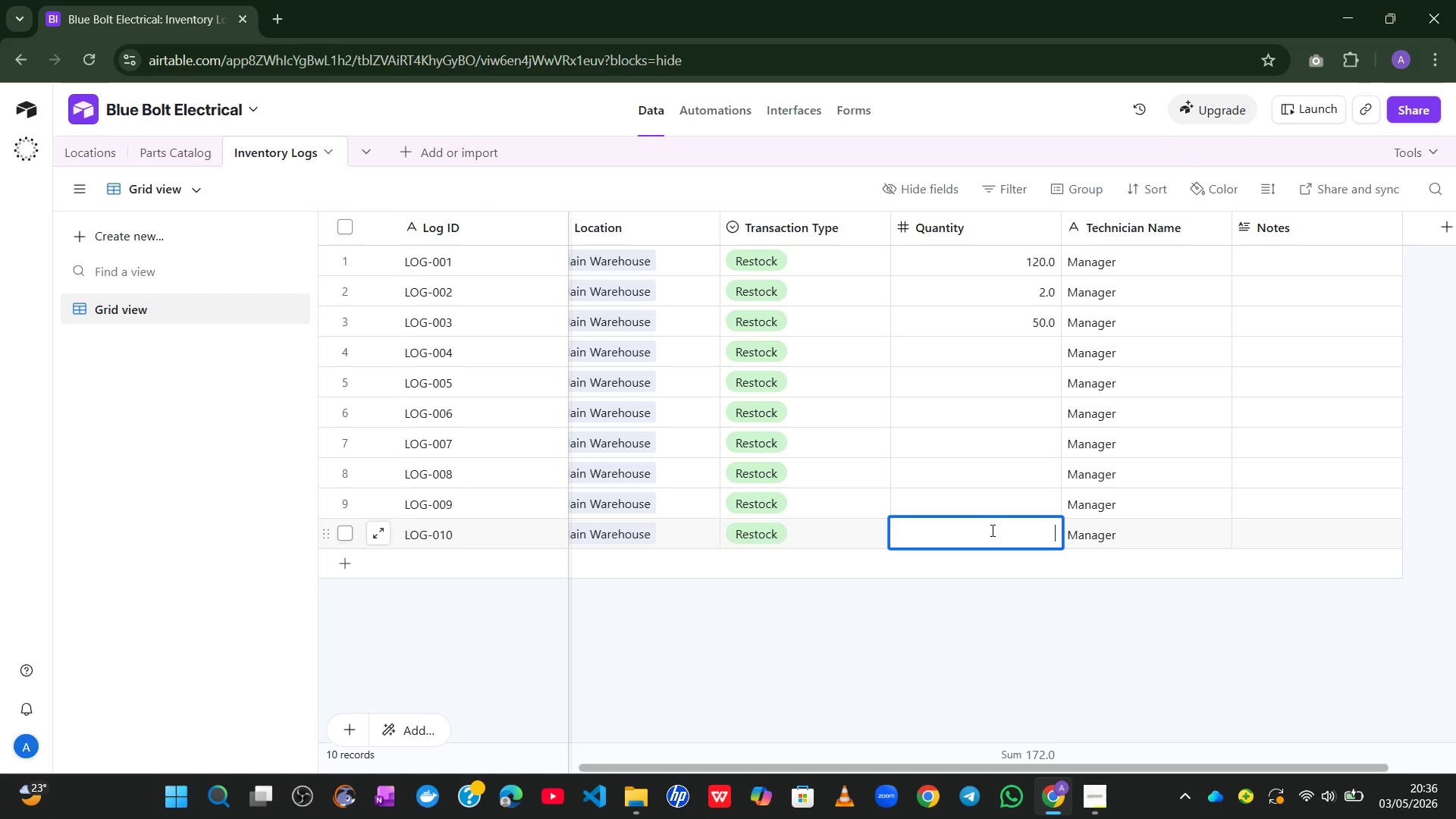 
type(150)
 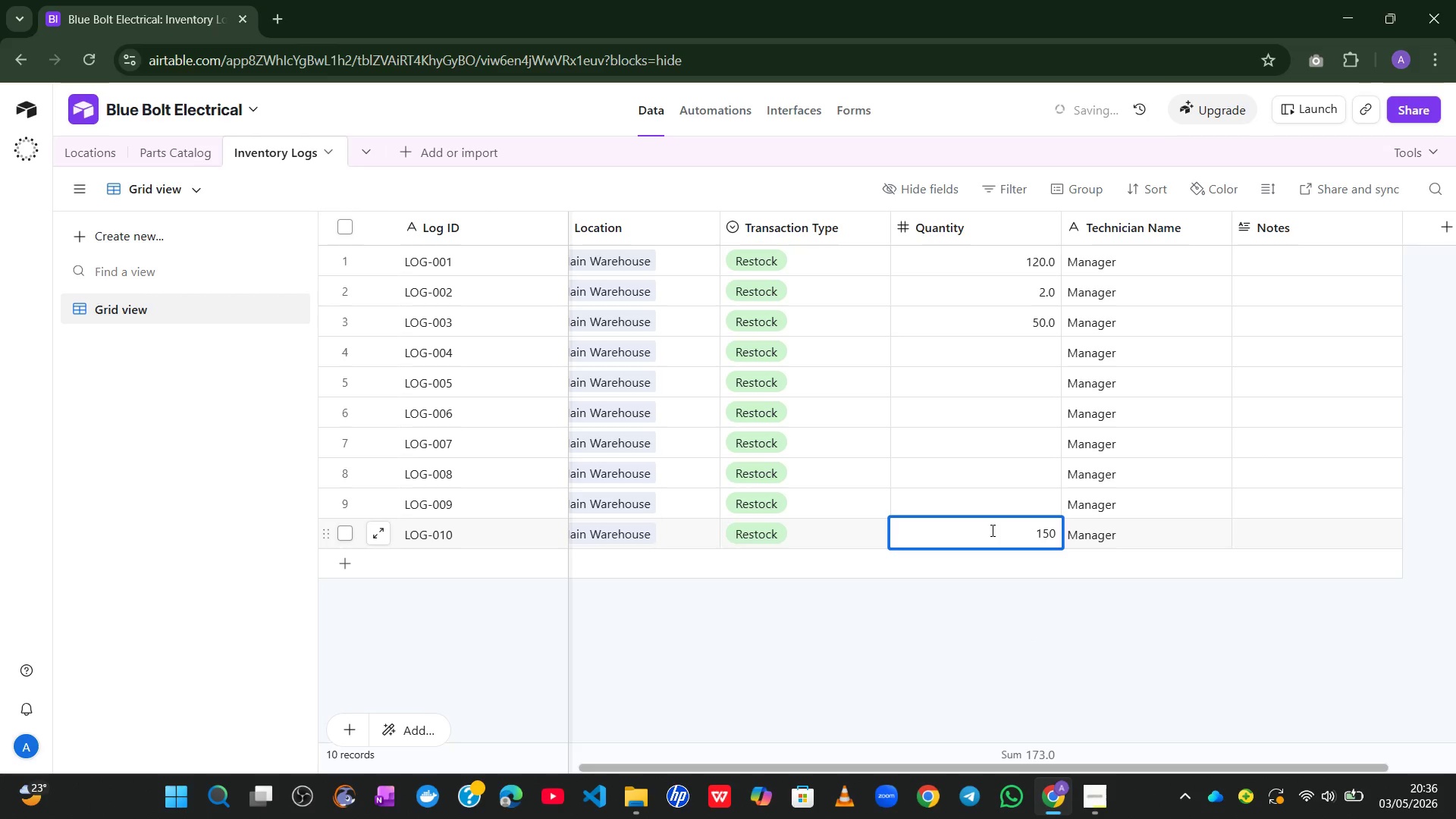 
key(ArrowUp)
 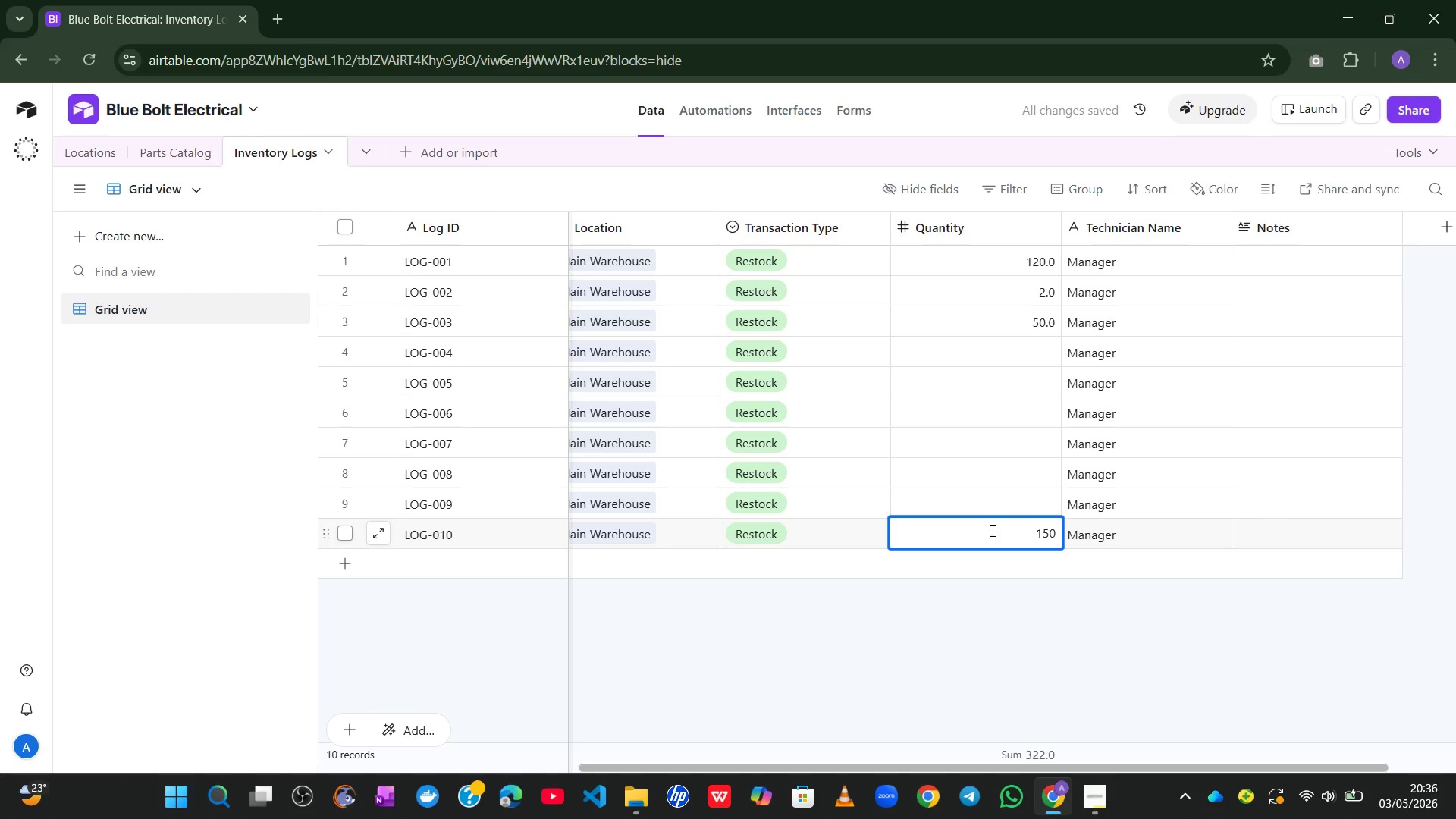 
key(ArrowUp)
 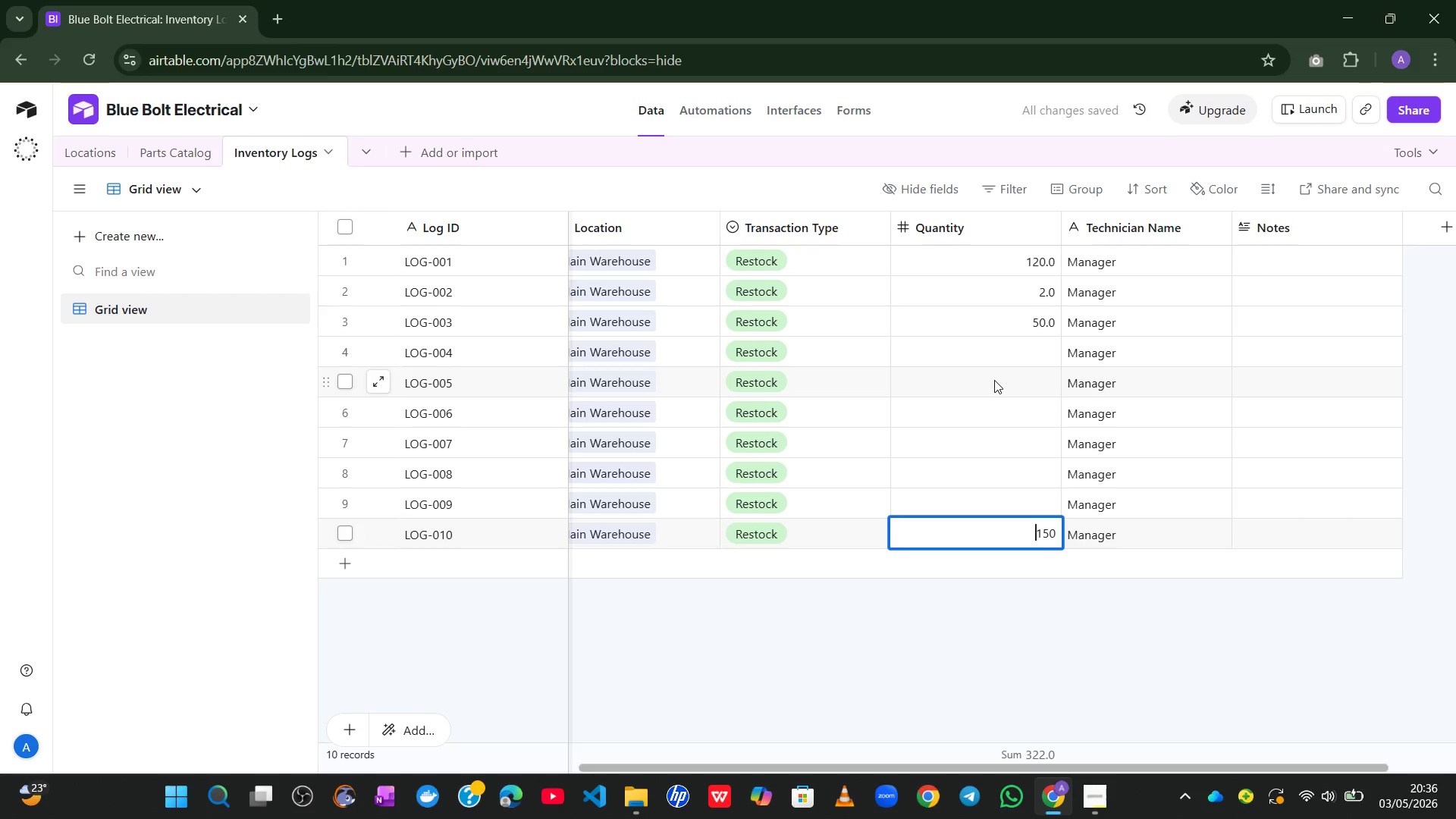 
left_click([1034, 319])
 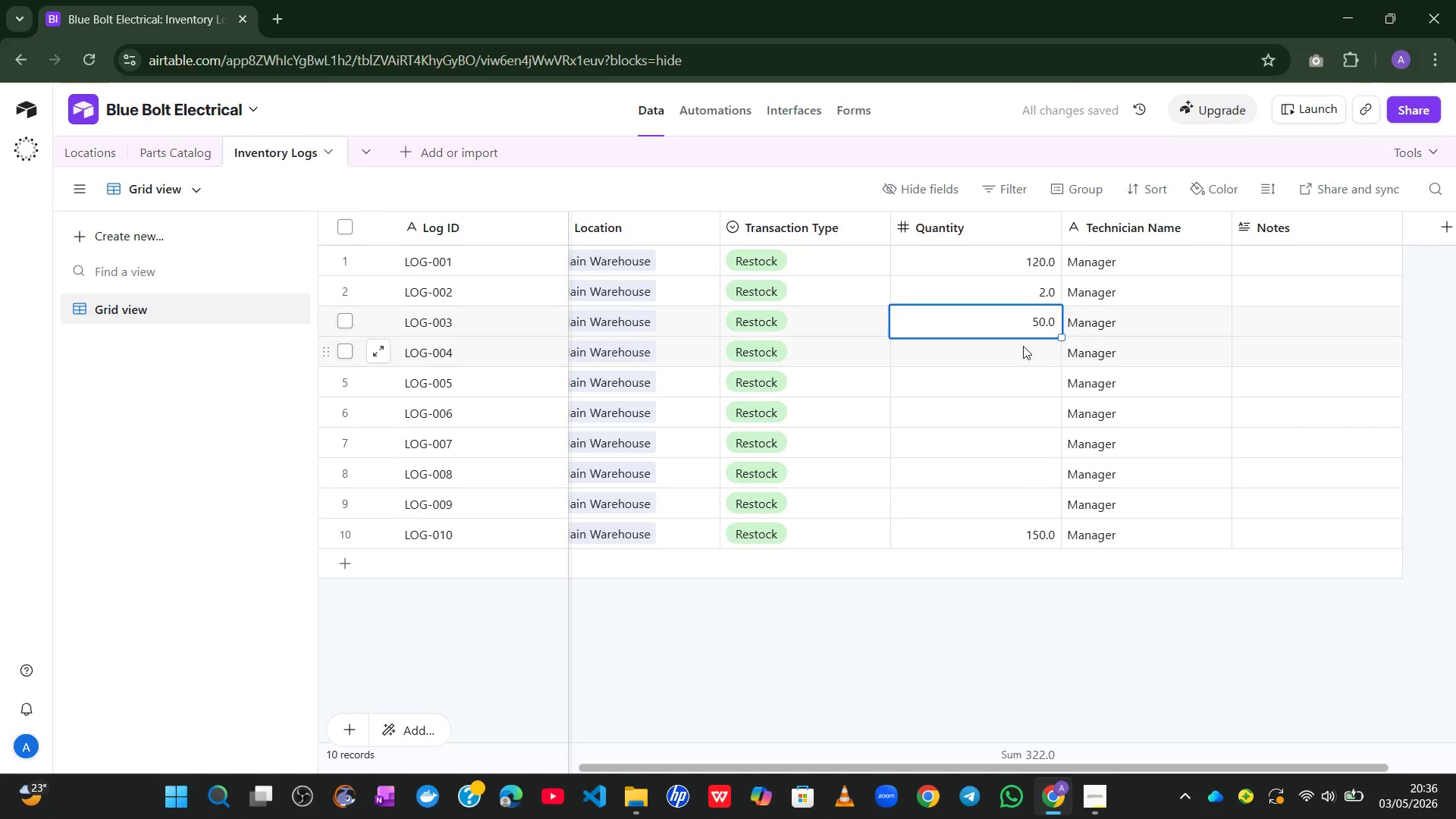 
left_click([1023, 346])
 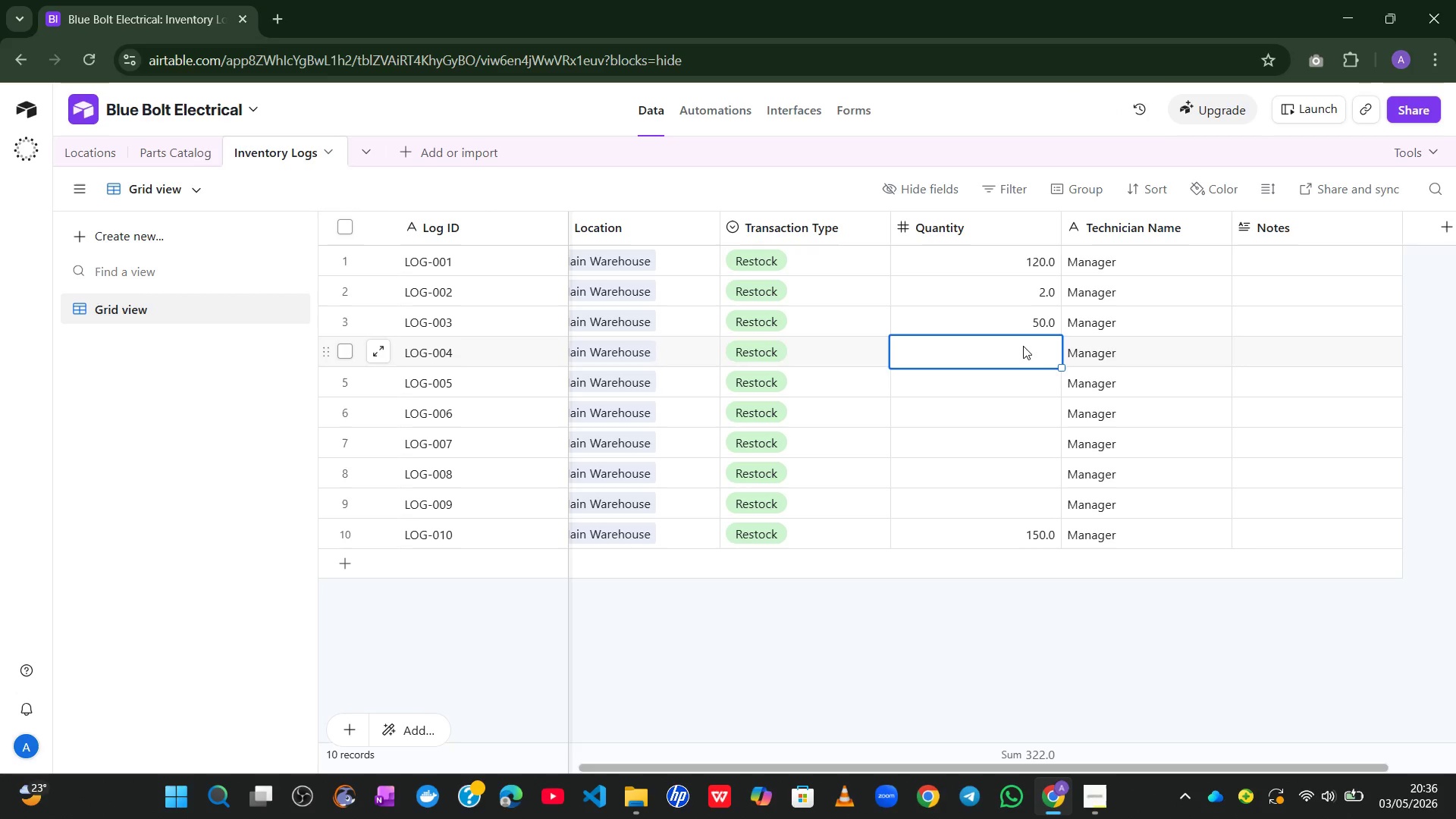 
wait(6.78)
 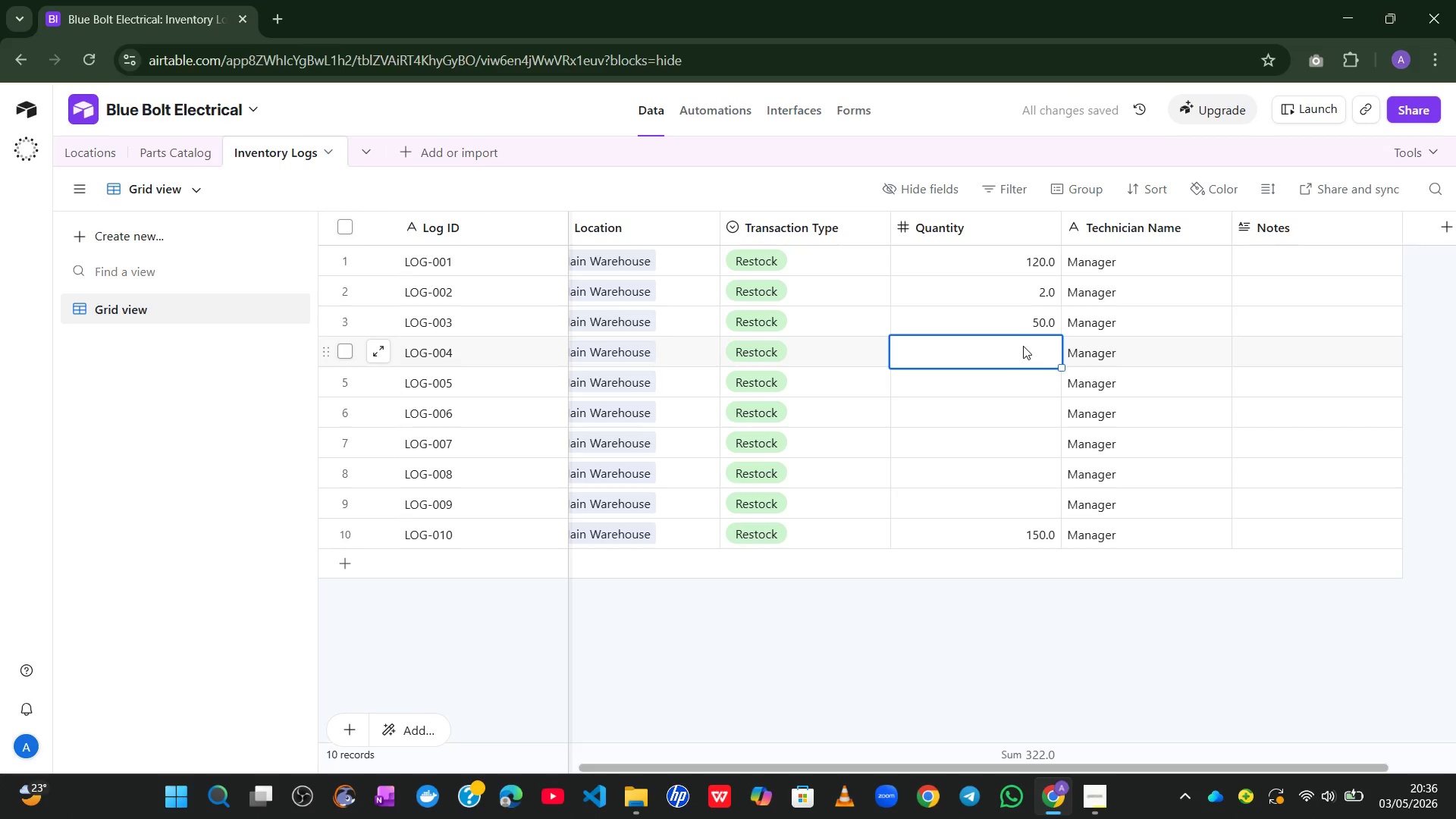 
double_click([1003, 296])
 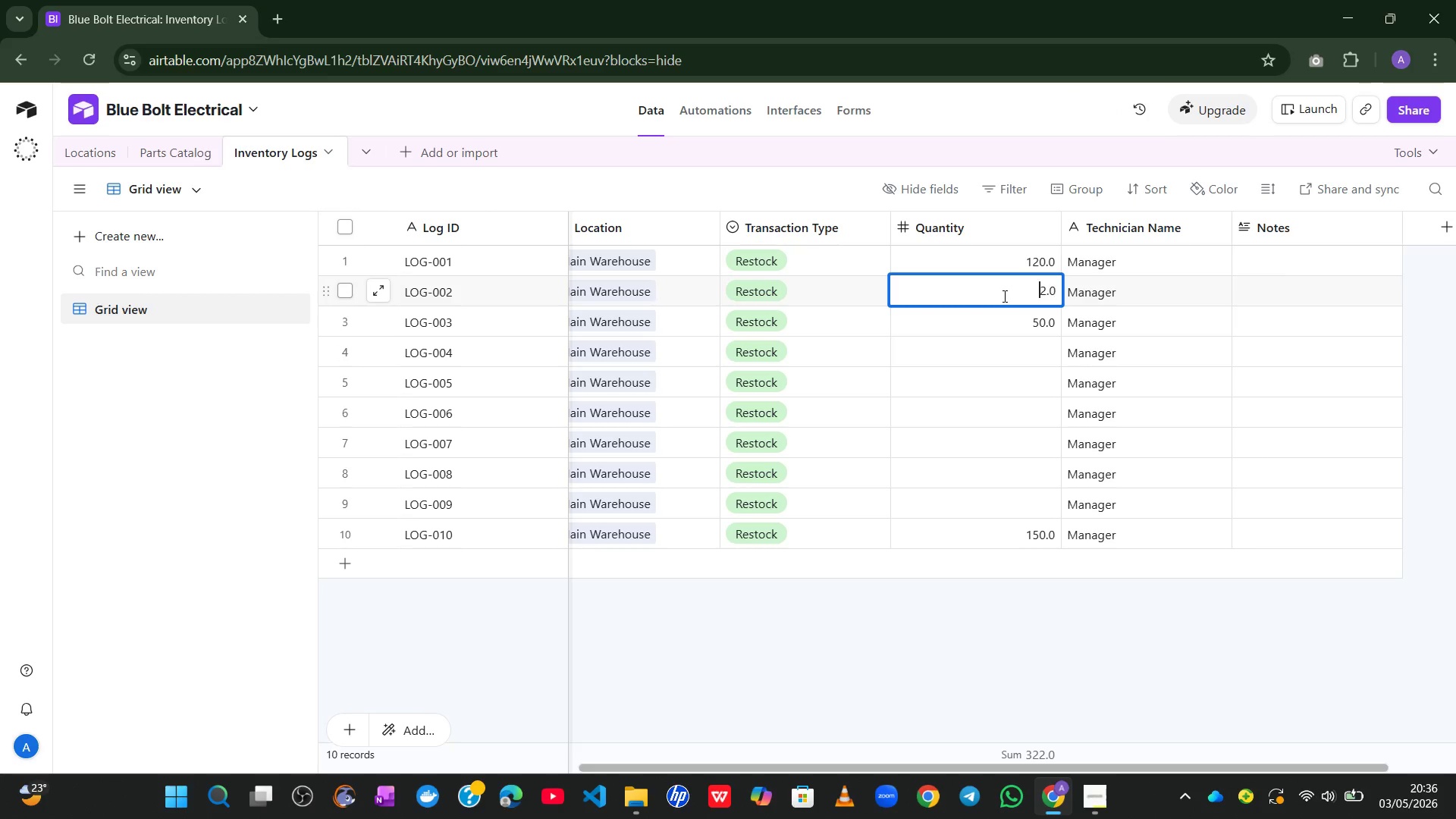 
double_click([1003, 296])
 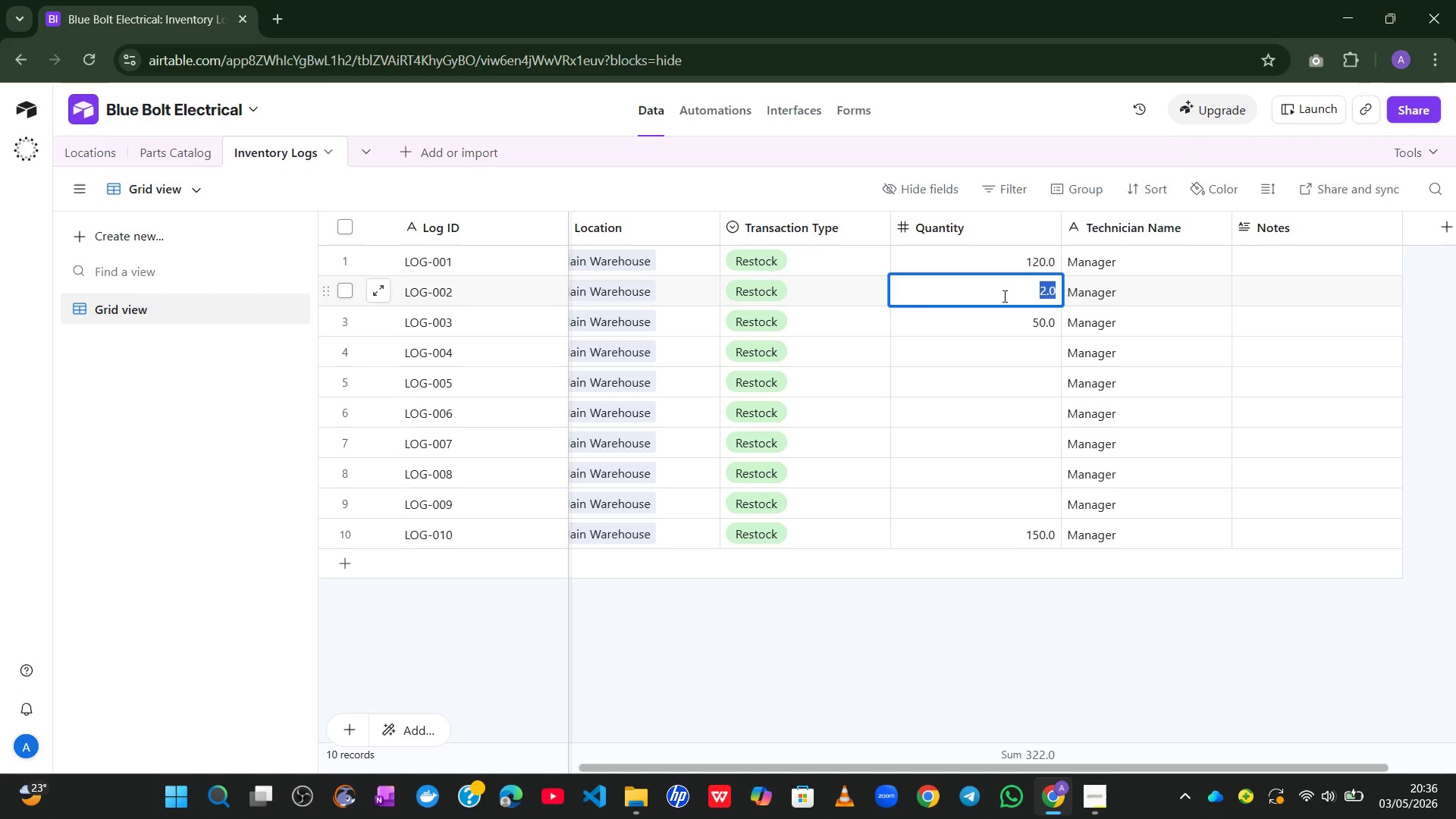 
type(83)
 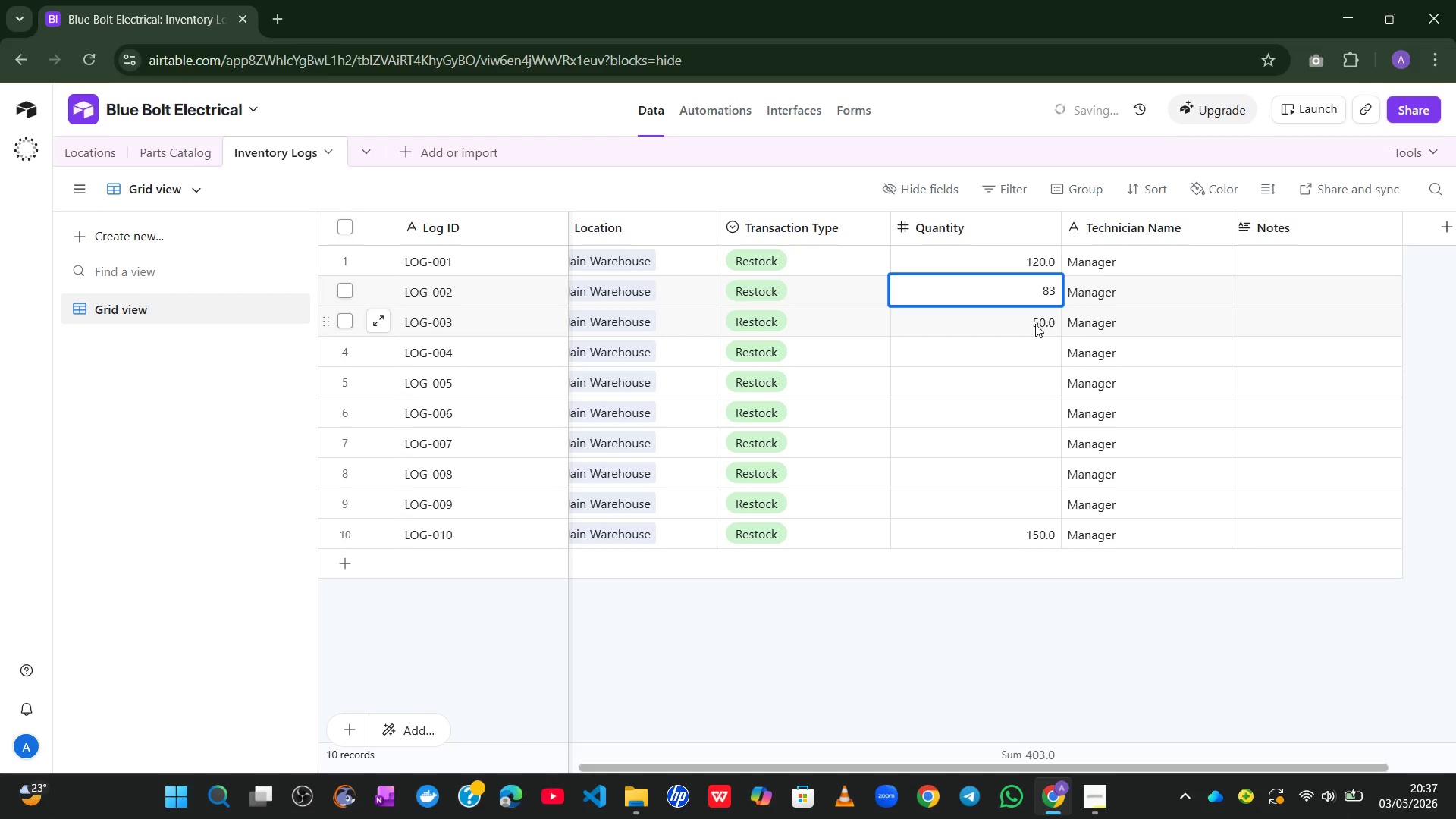 
double_click([1035, 324])
 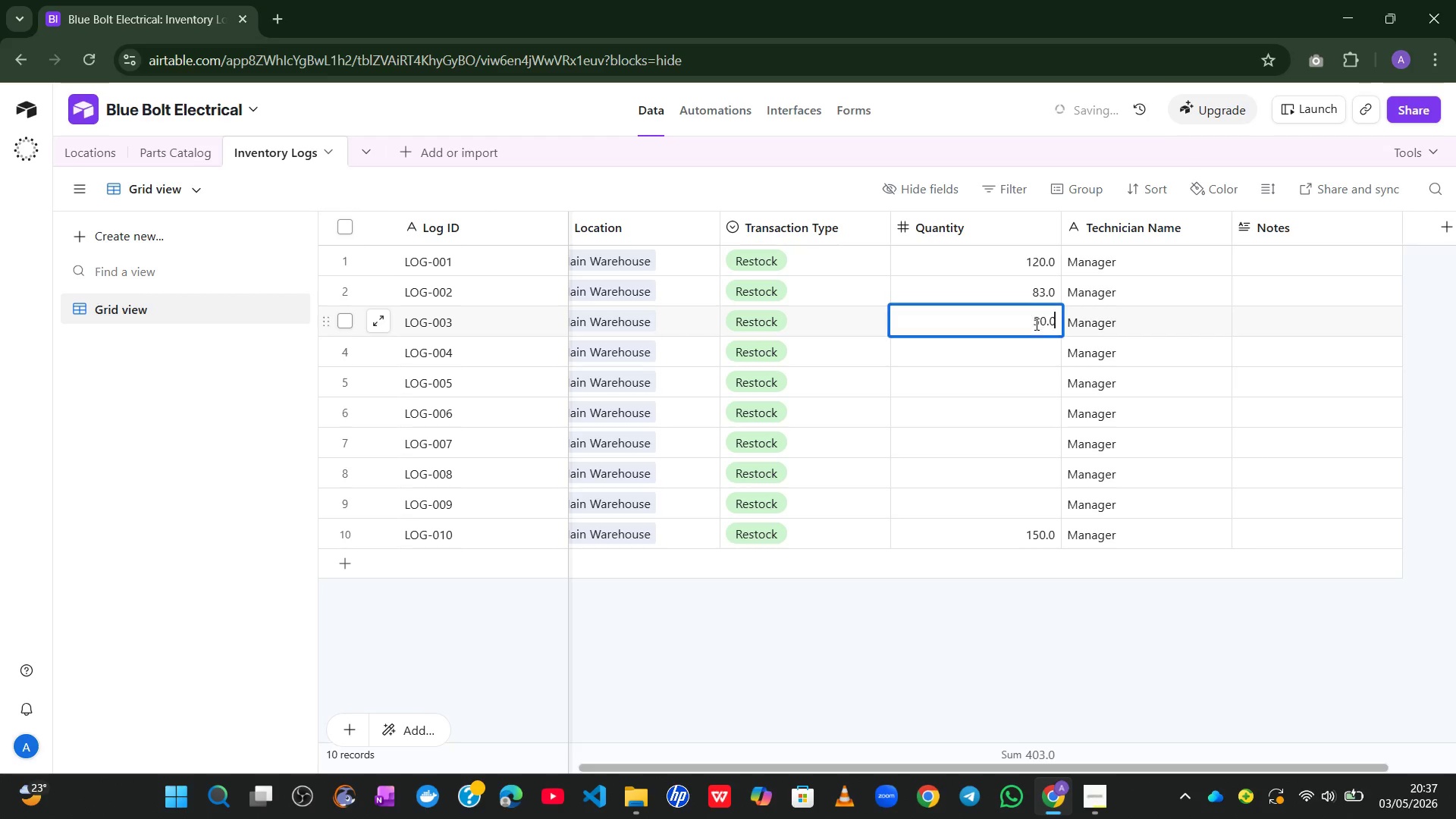 
triple_click([1035, 324])
 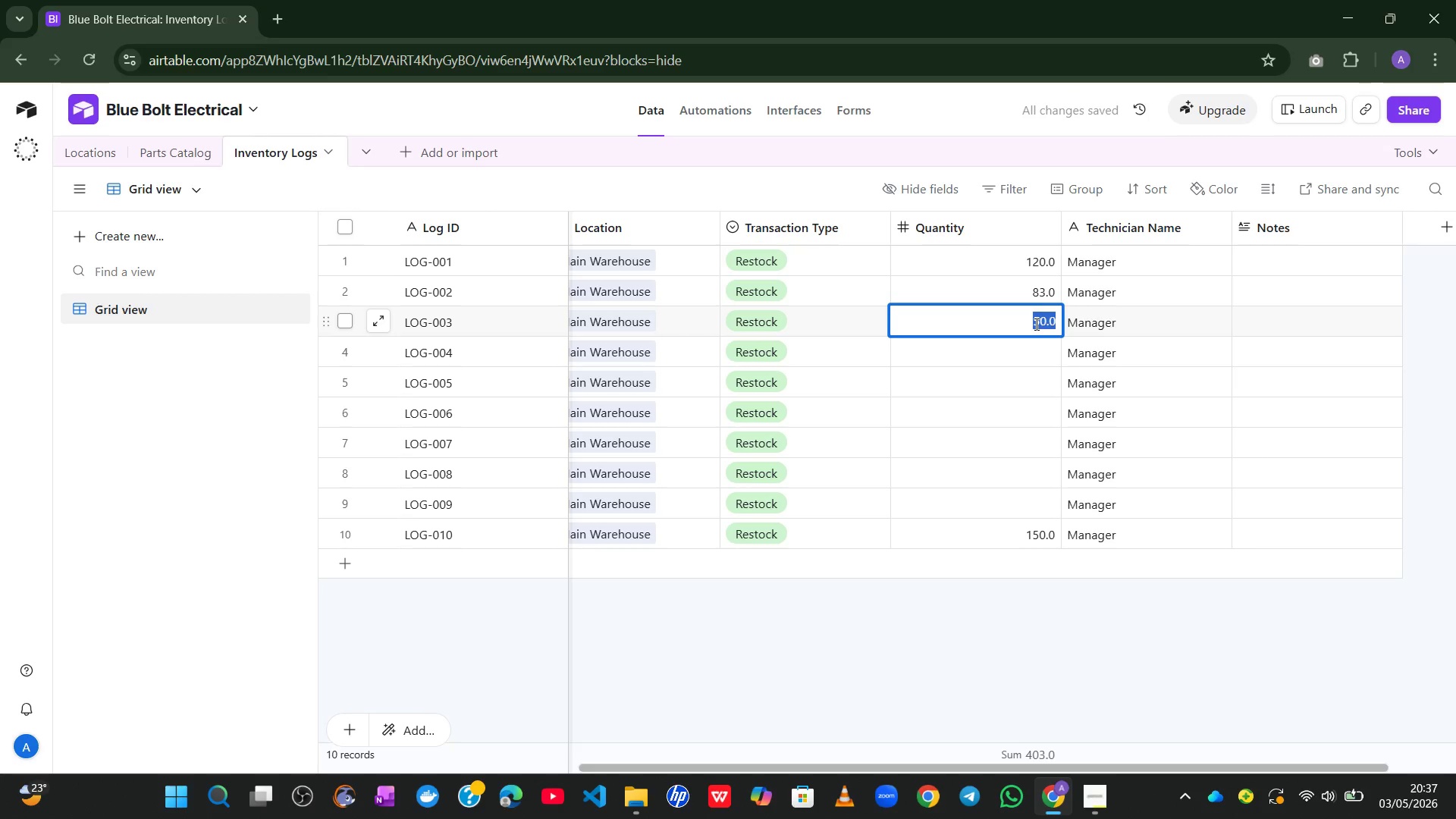 
type(15)
 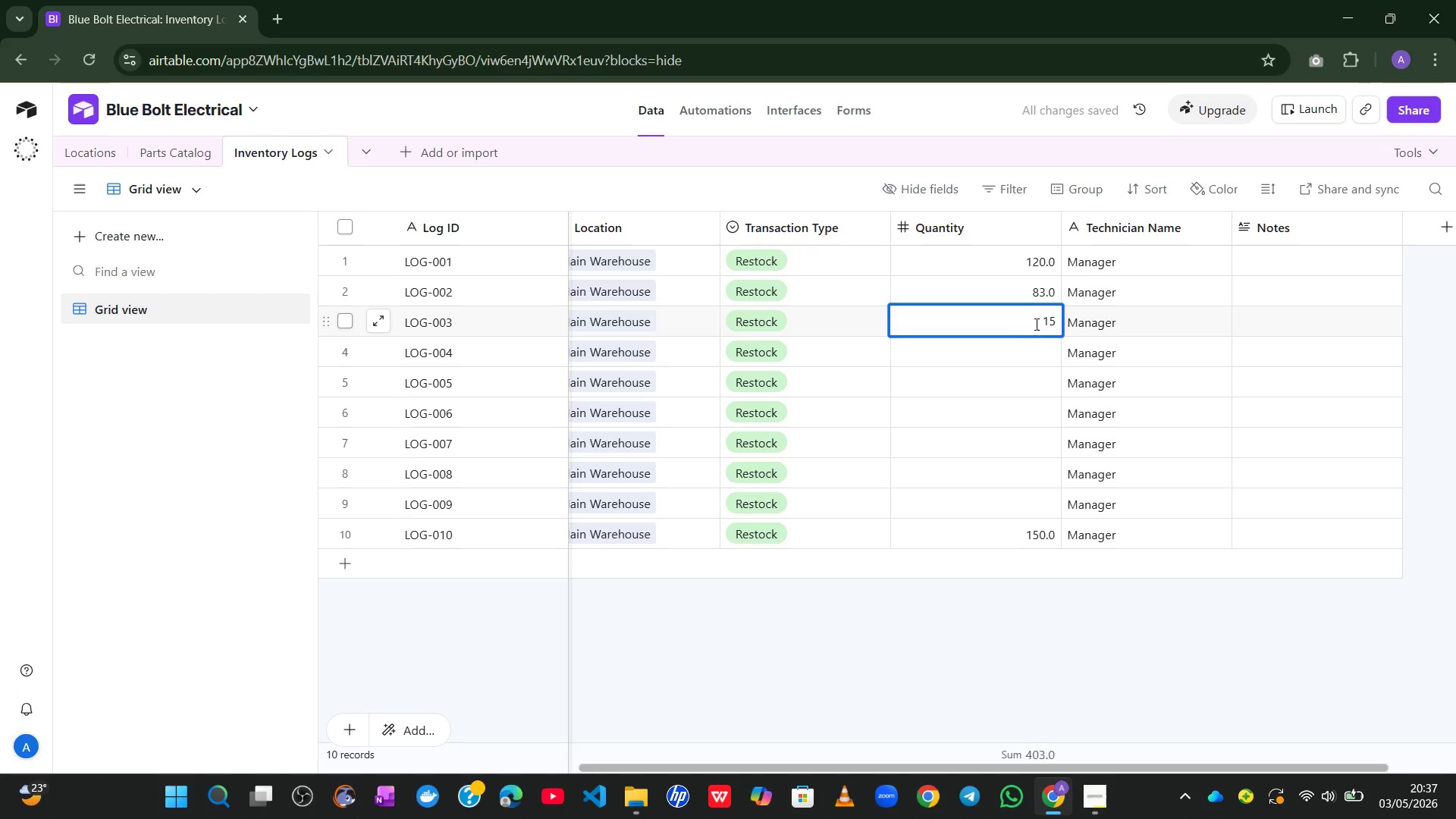 
key(Enter)
 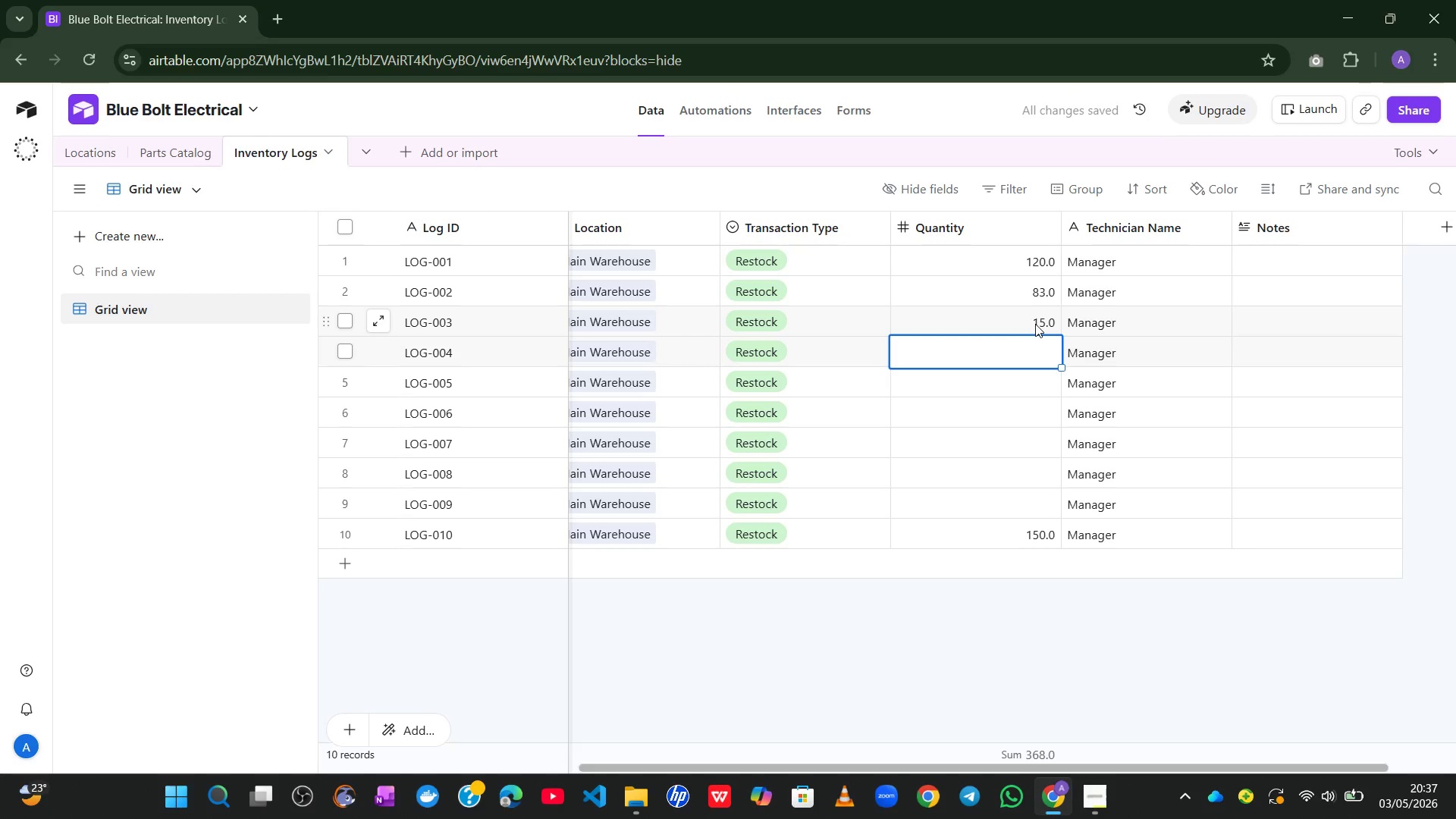 
key(8)
 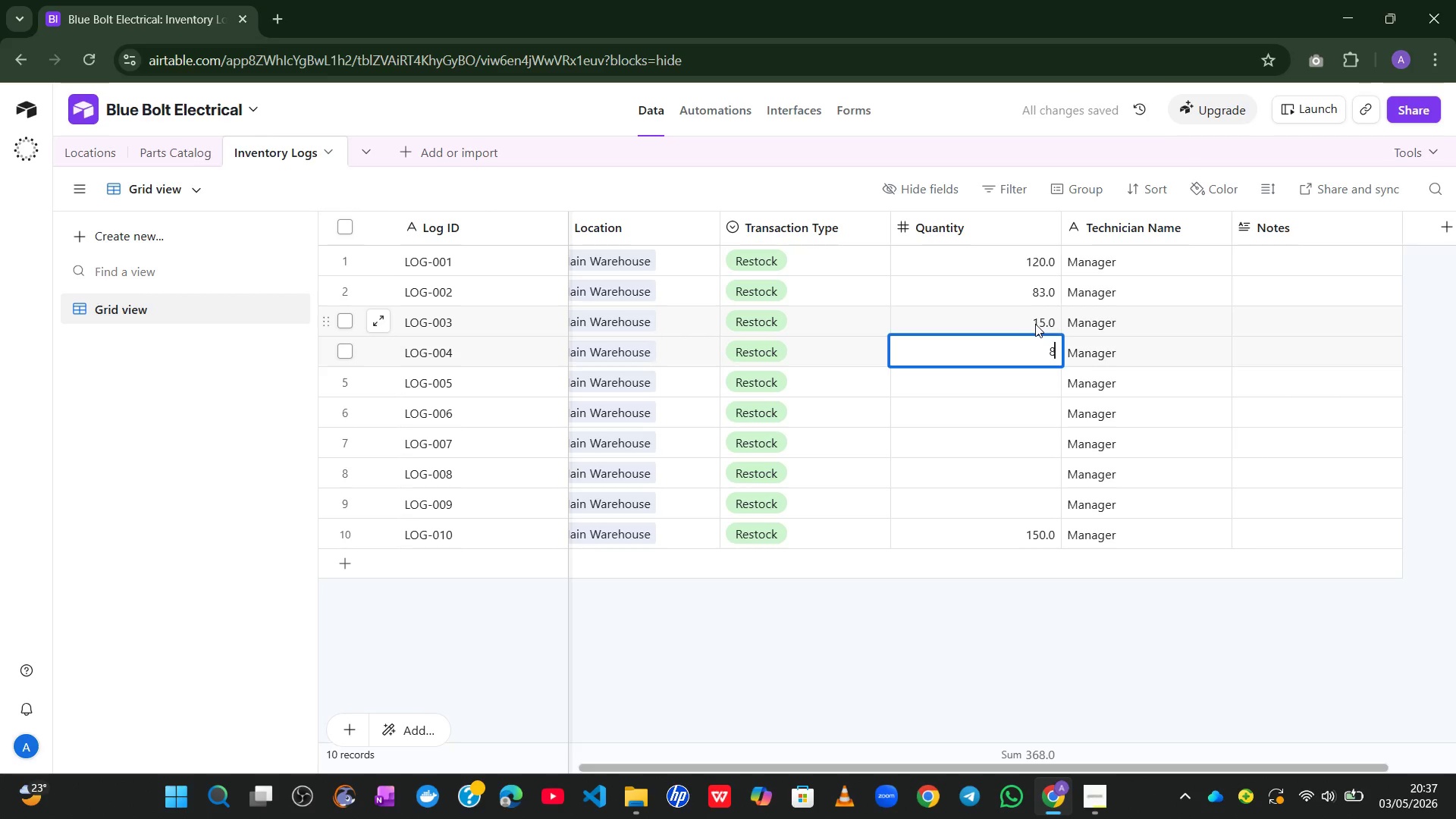 
key(Enter)
 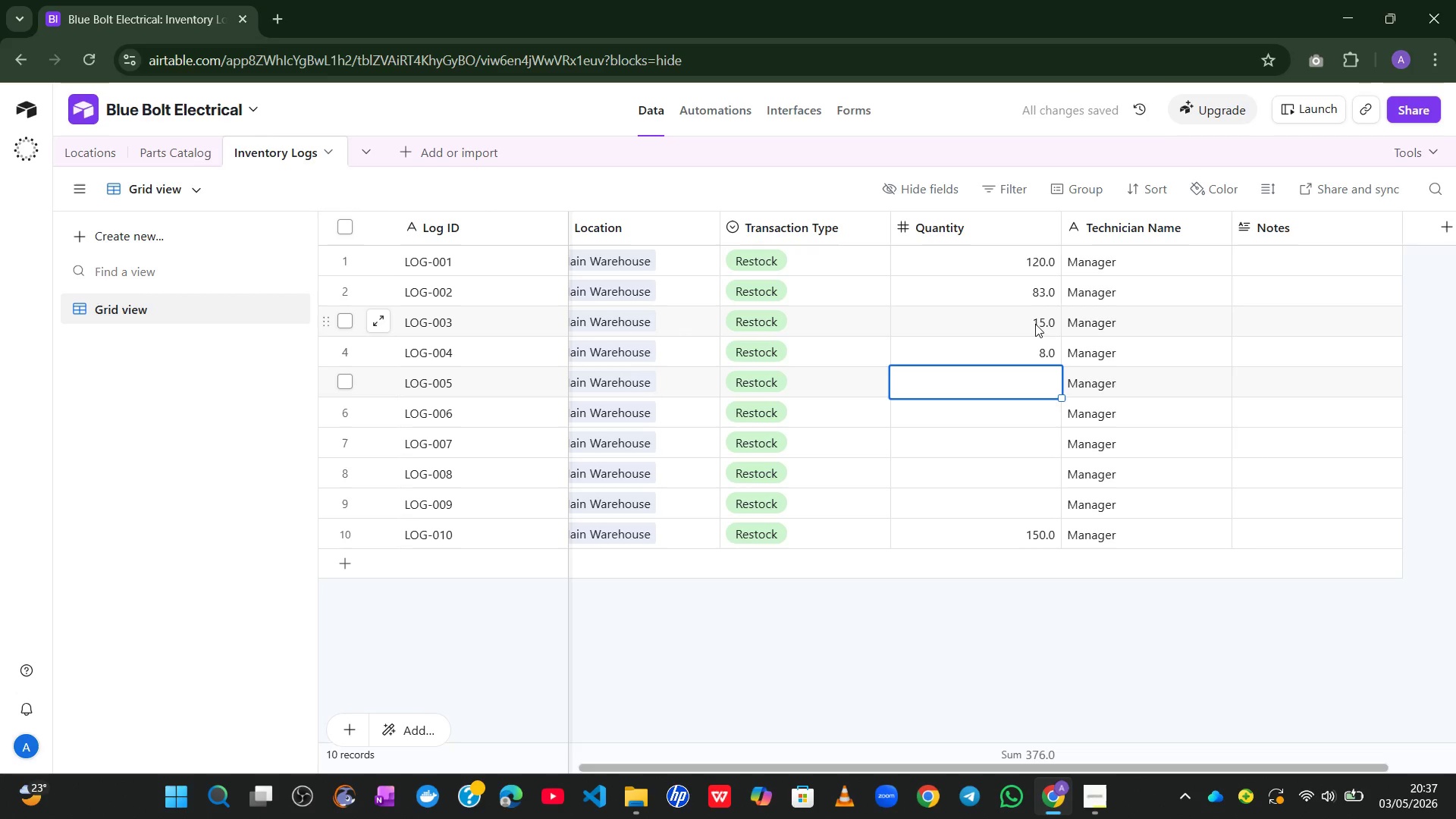 
type(50)
 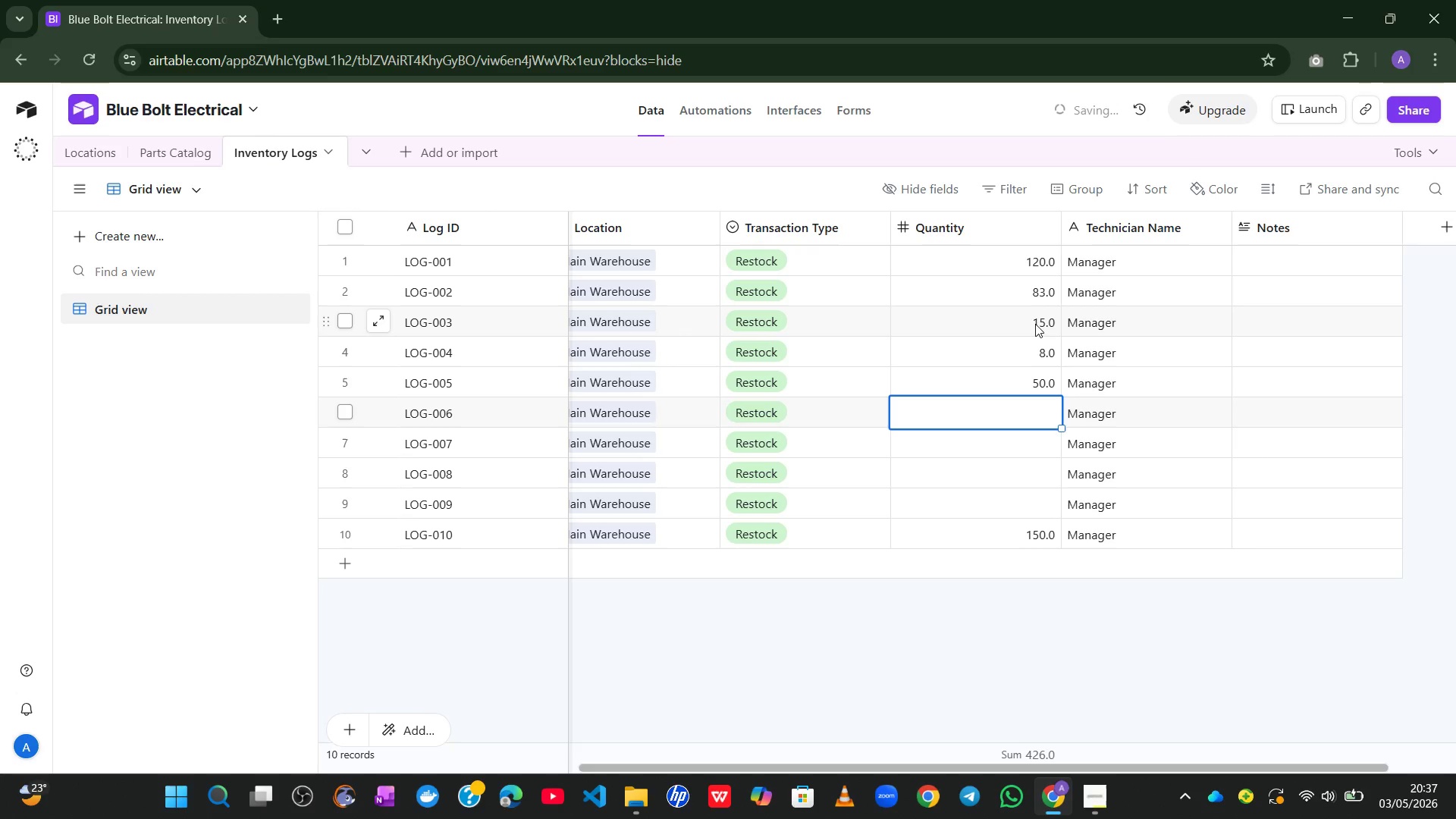 
key(Enter)
 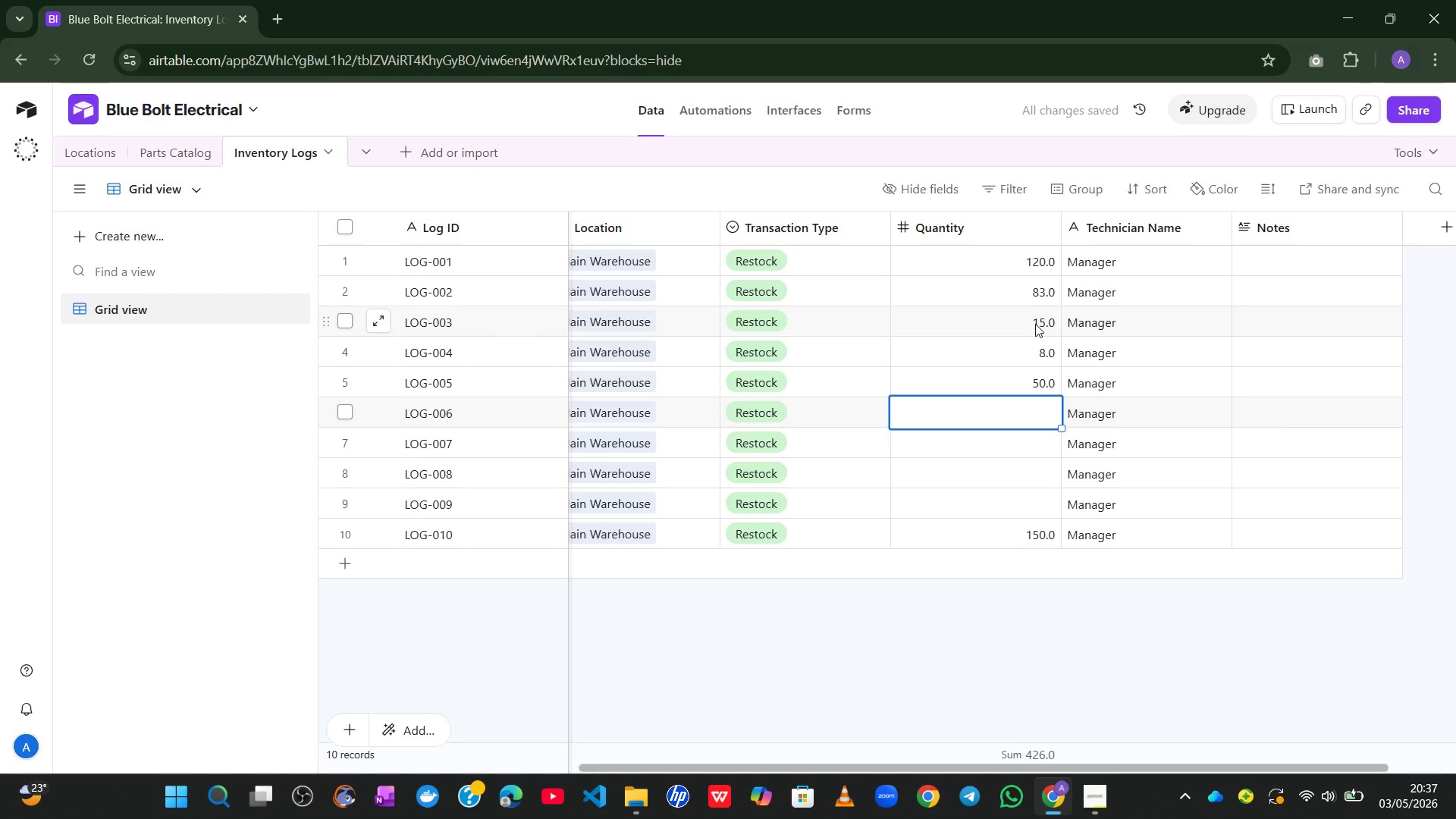 
type(42)
 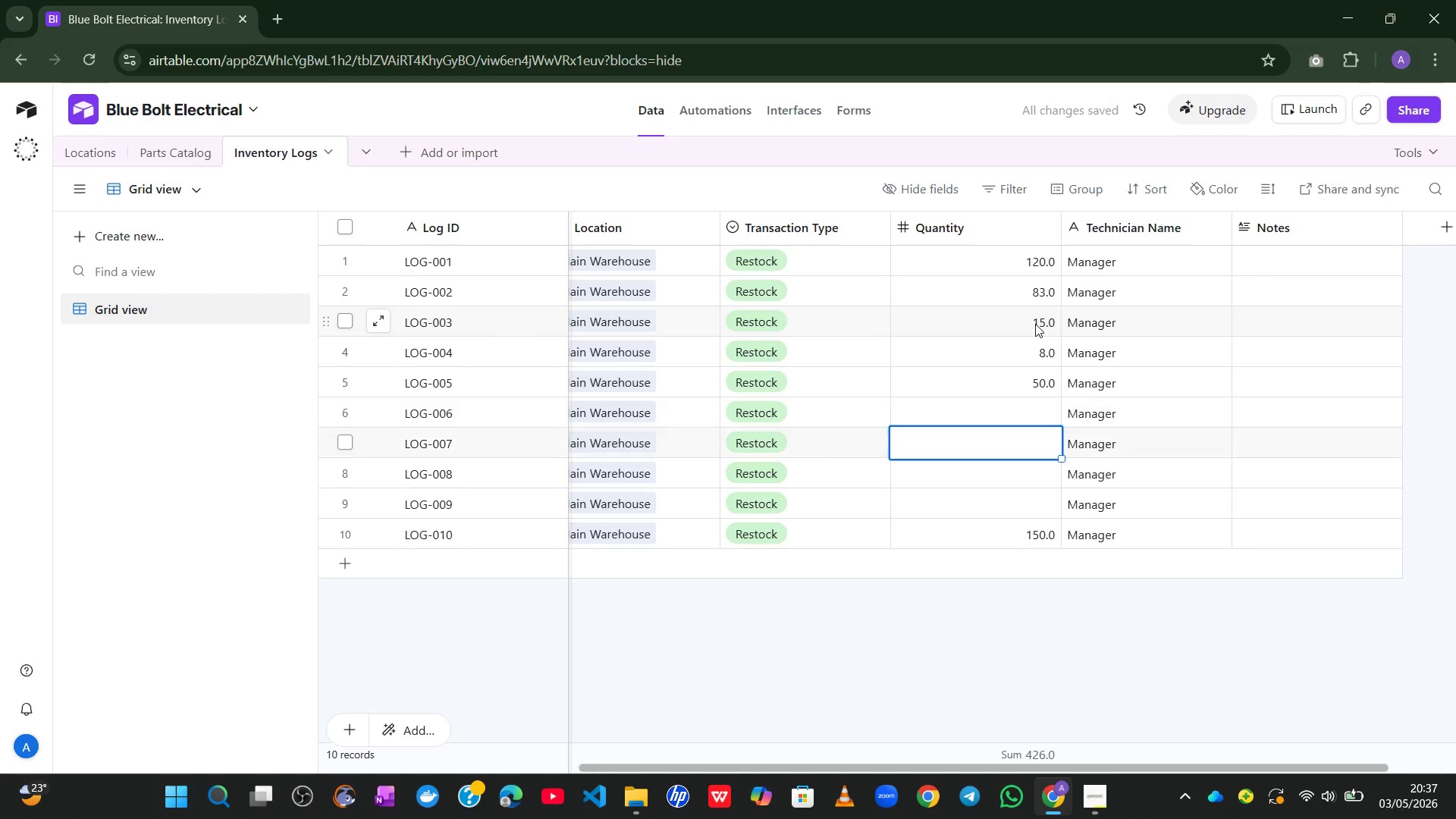 
key(Enter)
 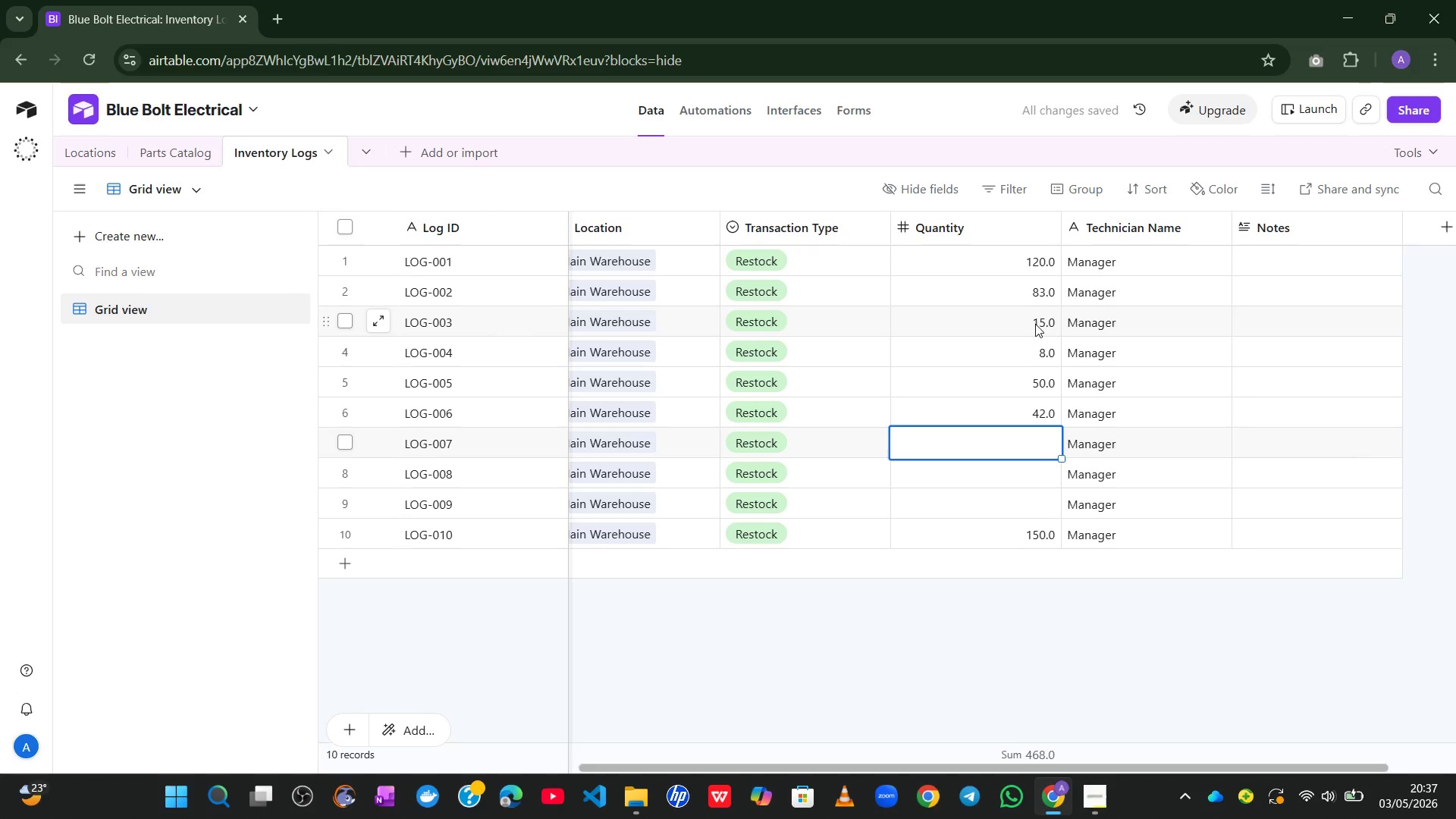 
type(20)
 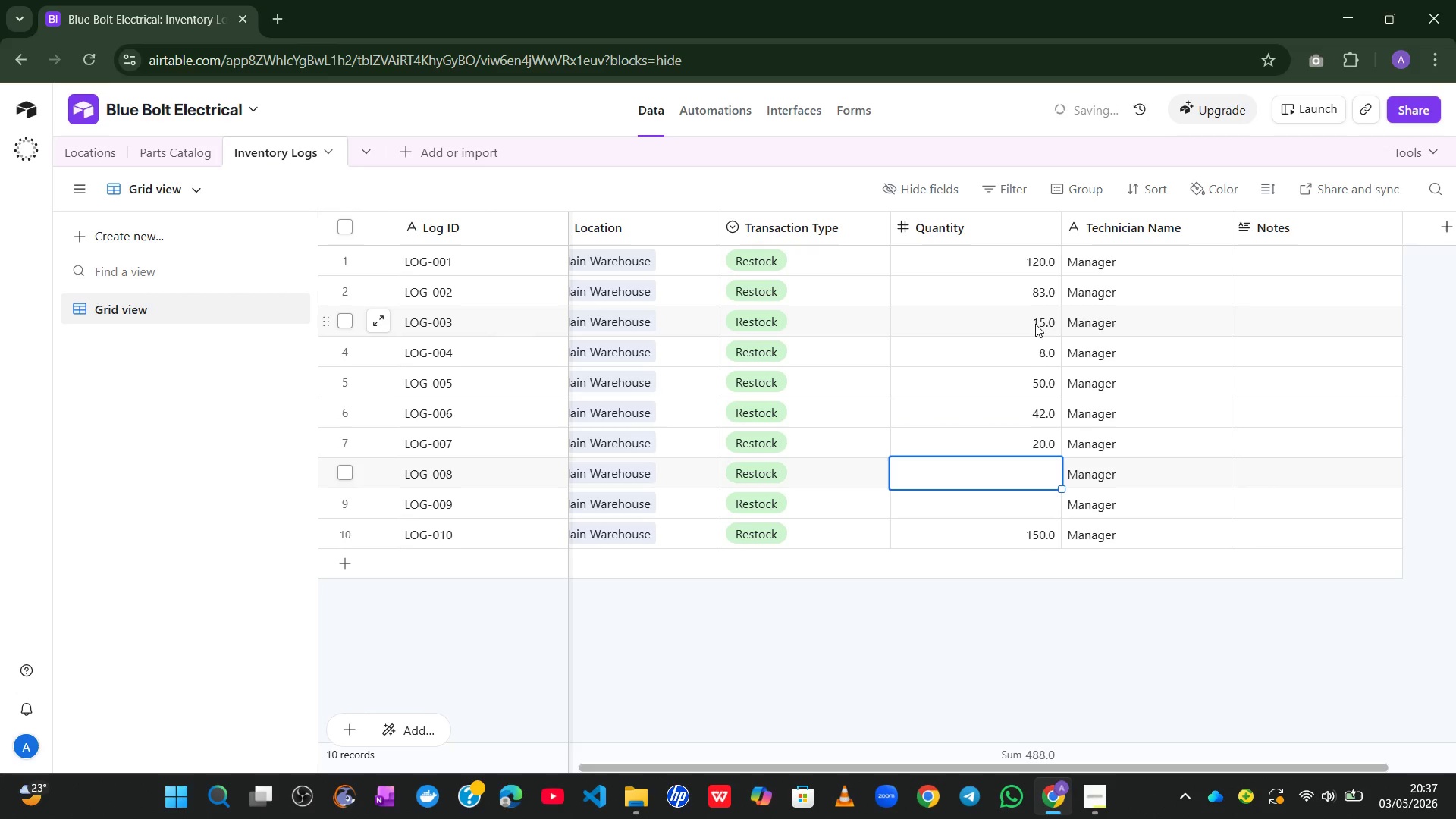 
key(Enter)
 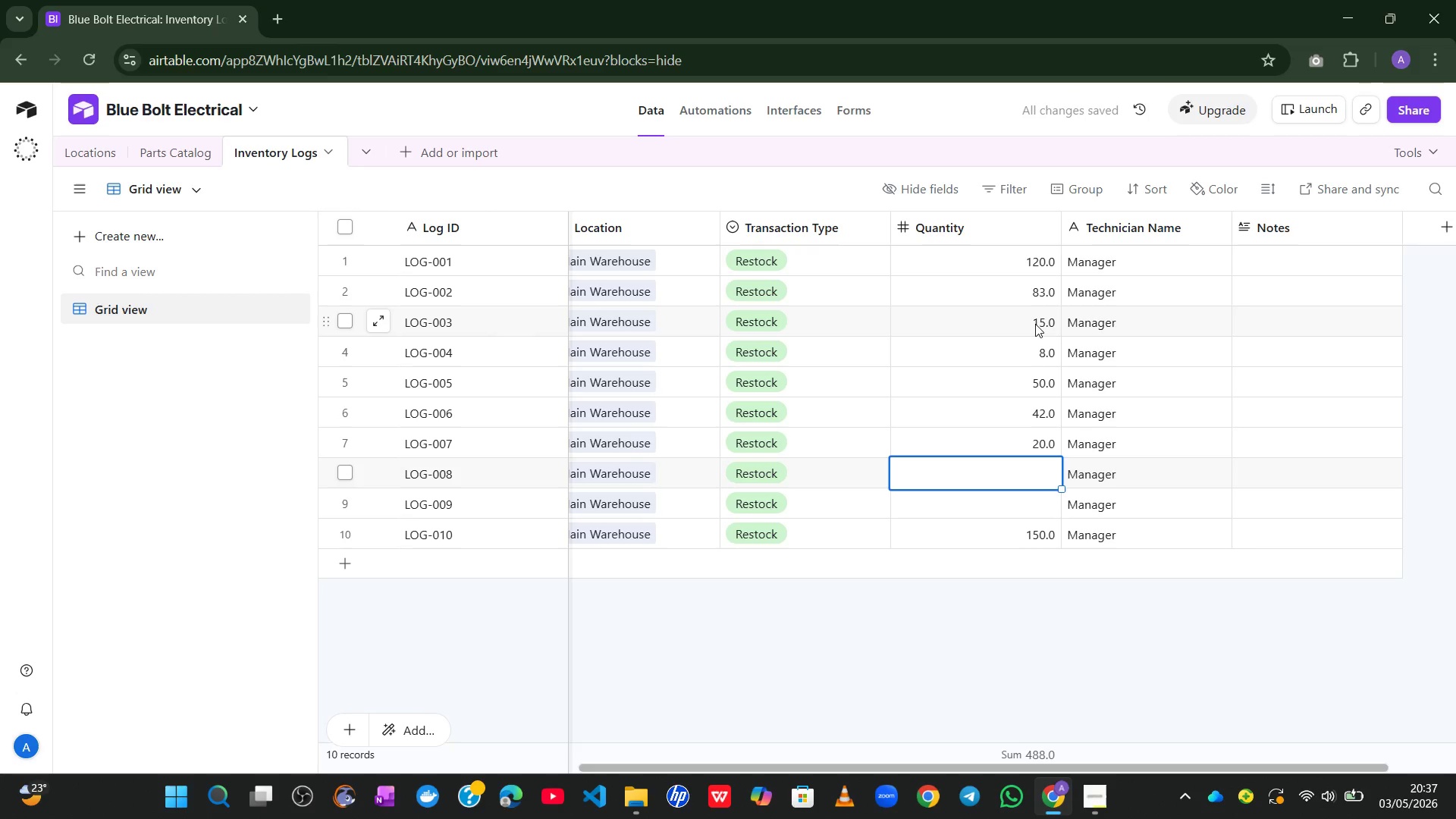 
type(210)
 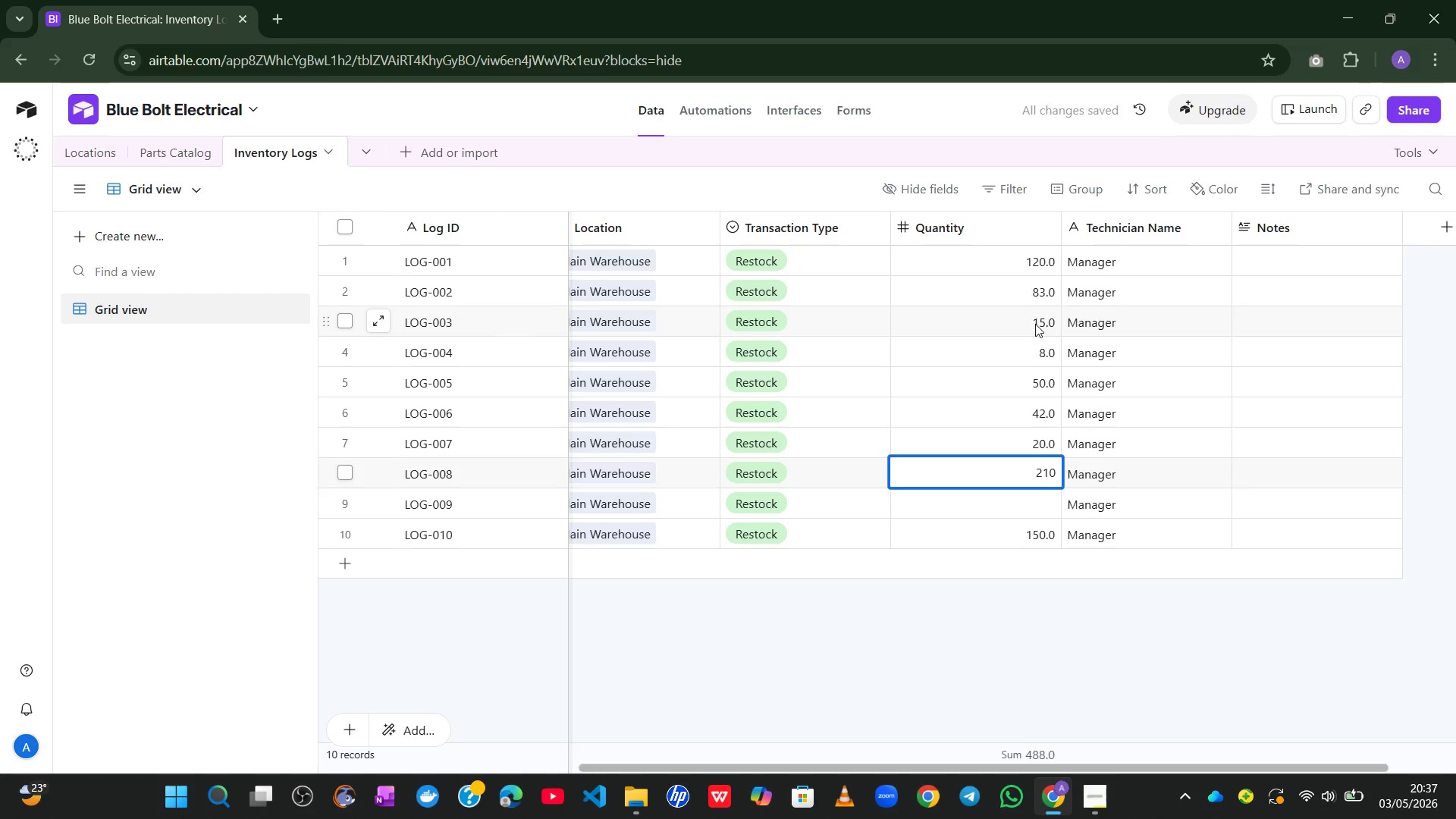 
key(Enter)
 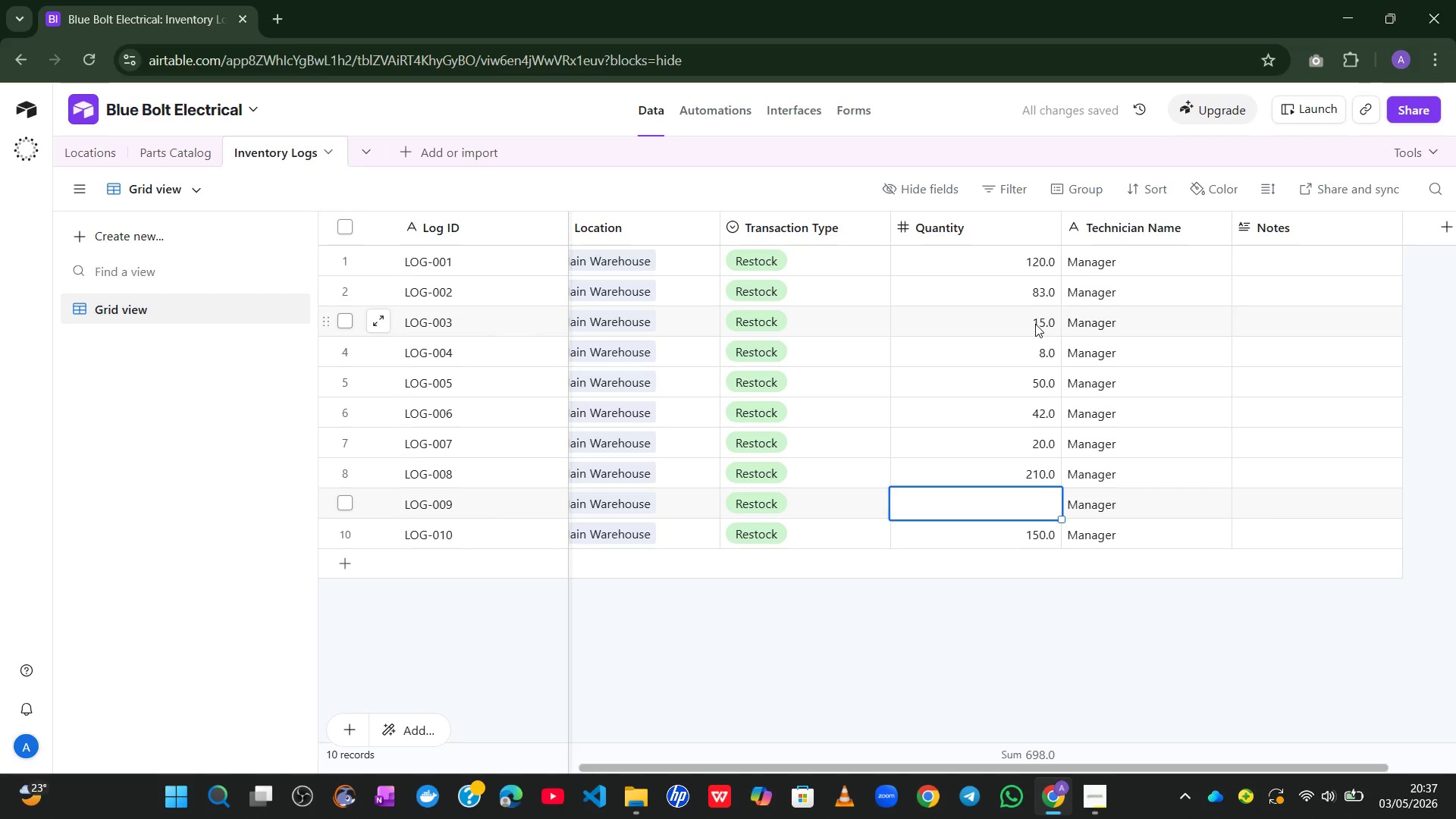 
type(65)
 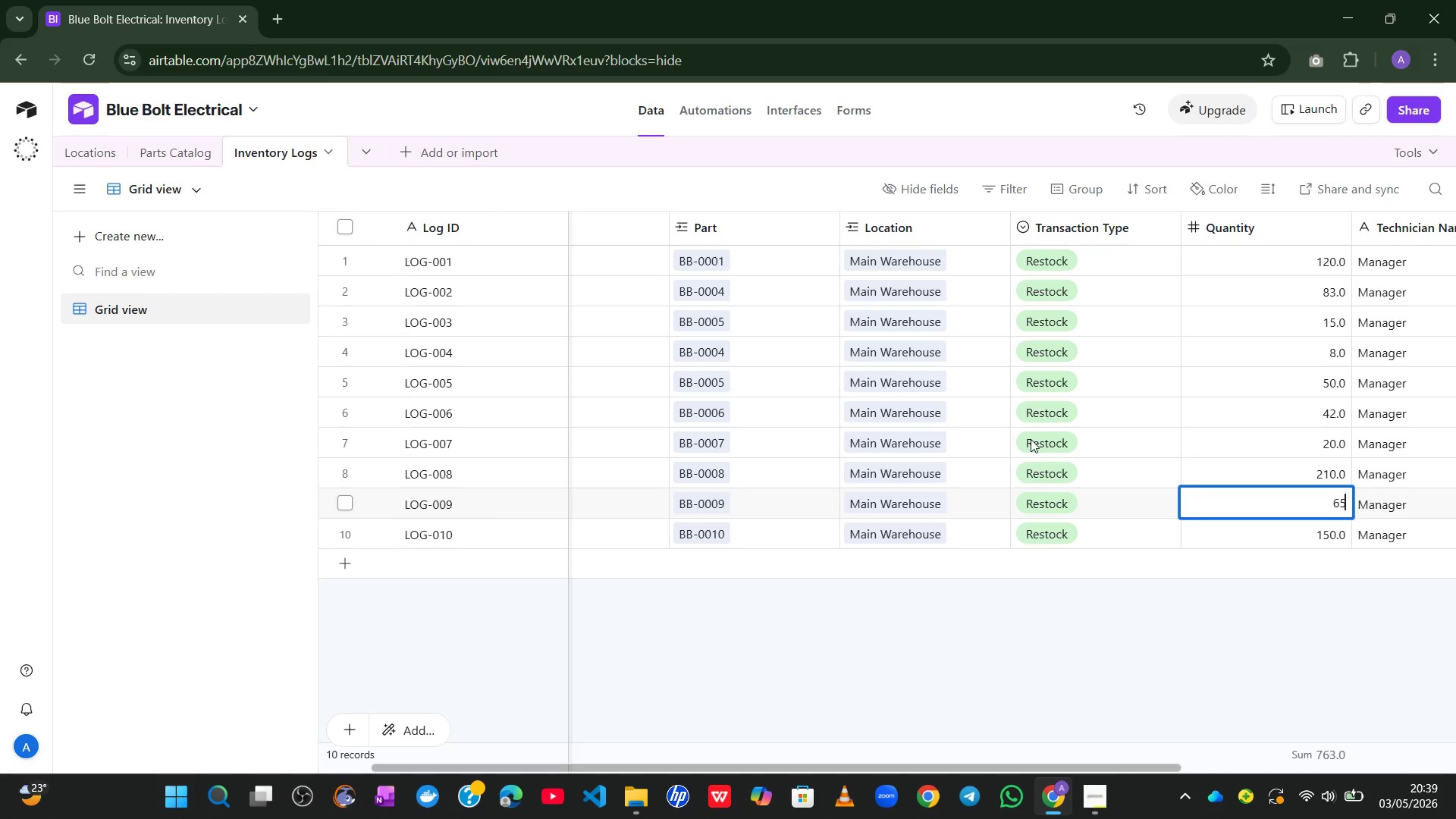 
wait(142.09)
 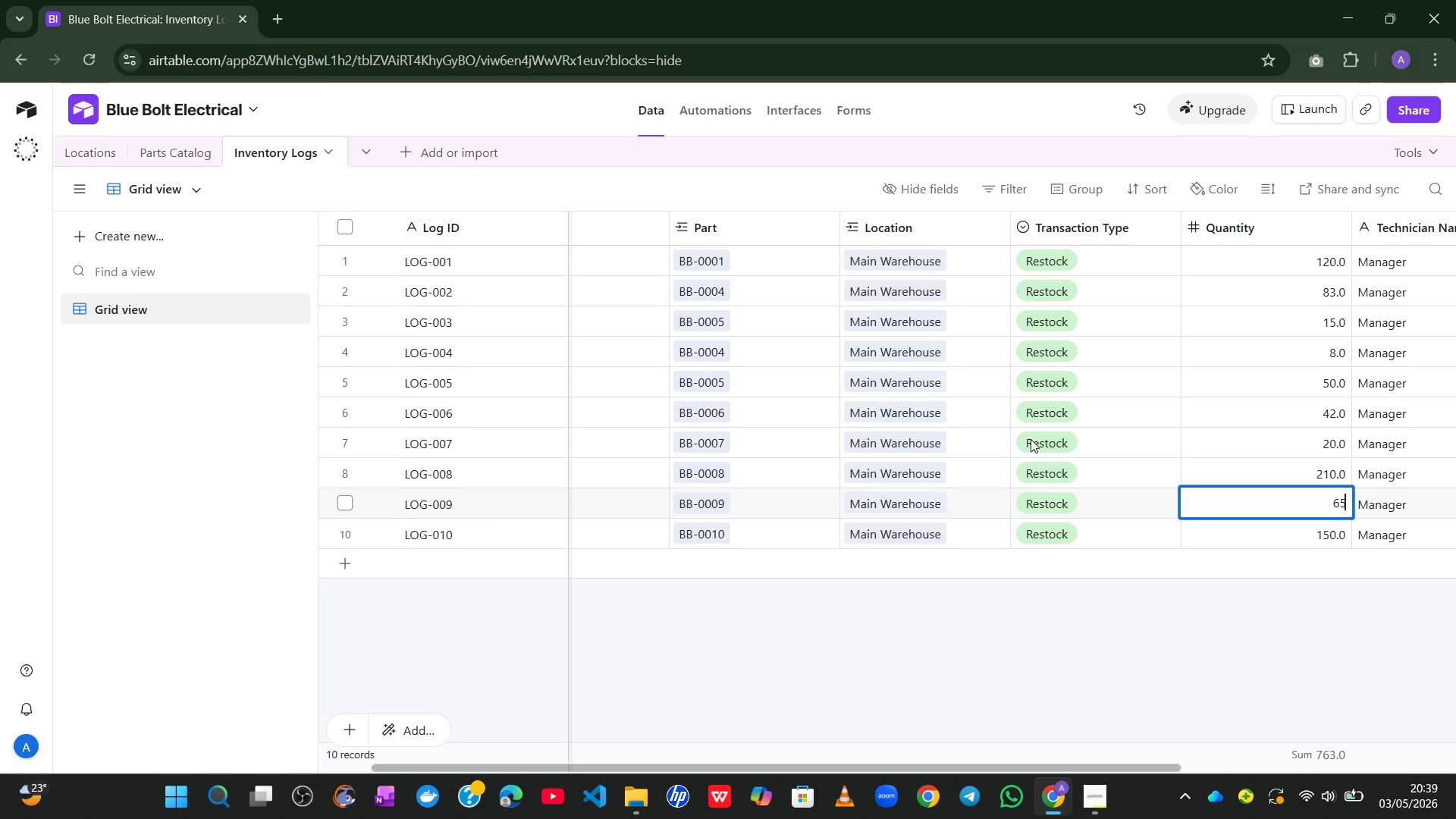 
left_click([1102, 809])